 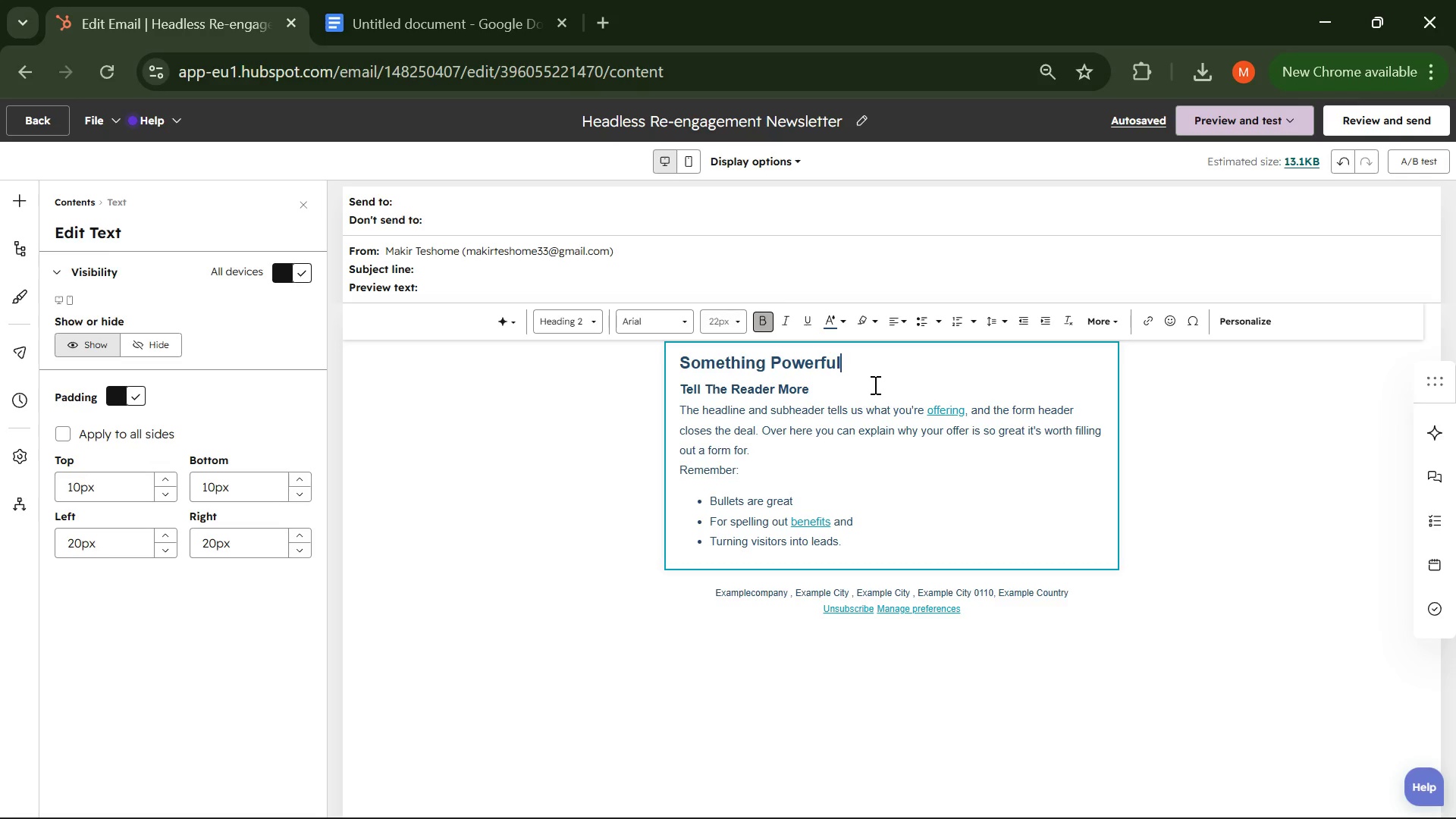 
key(Backspace)
 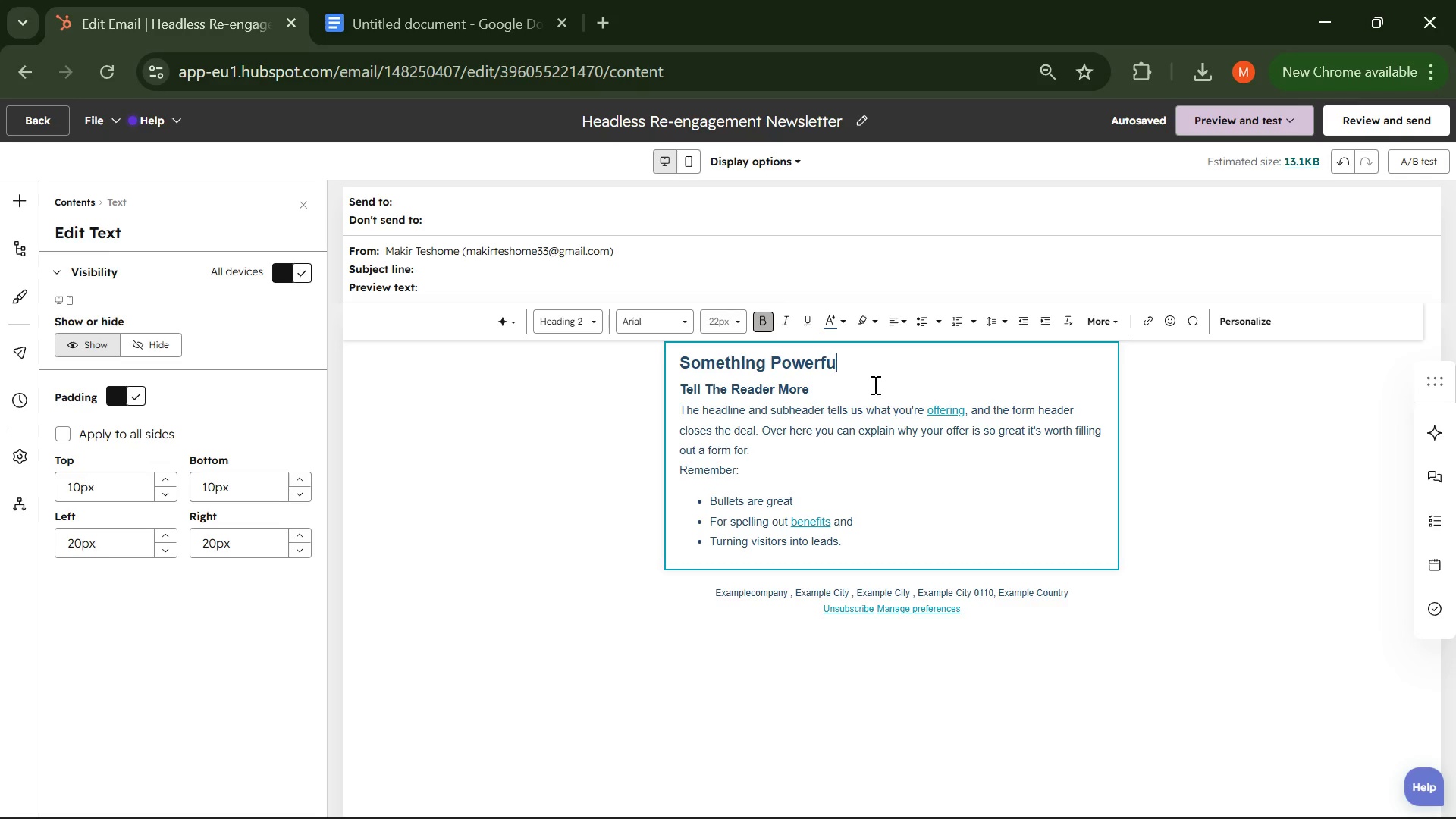 
key(Backspace)
 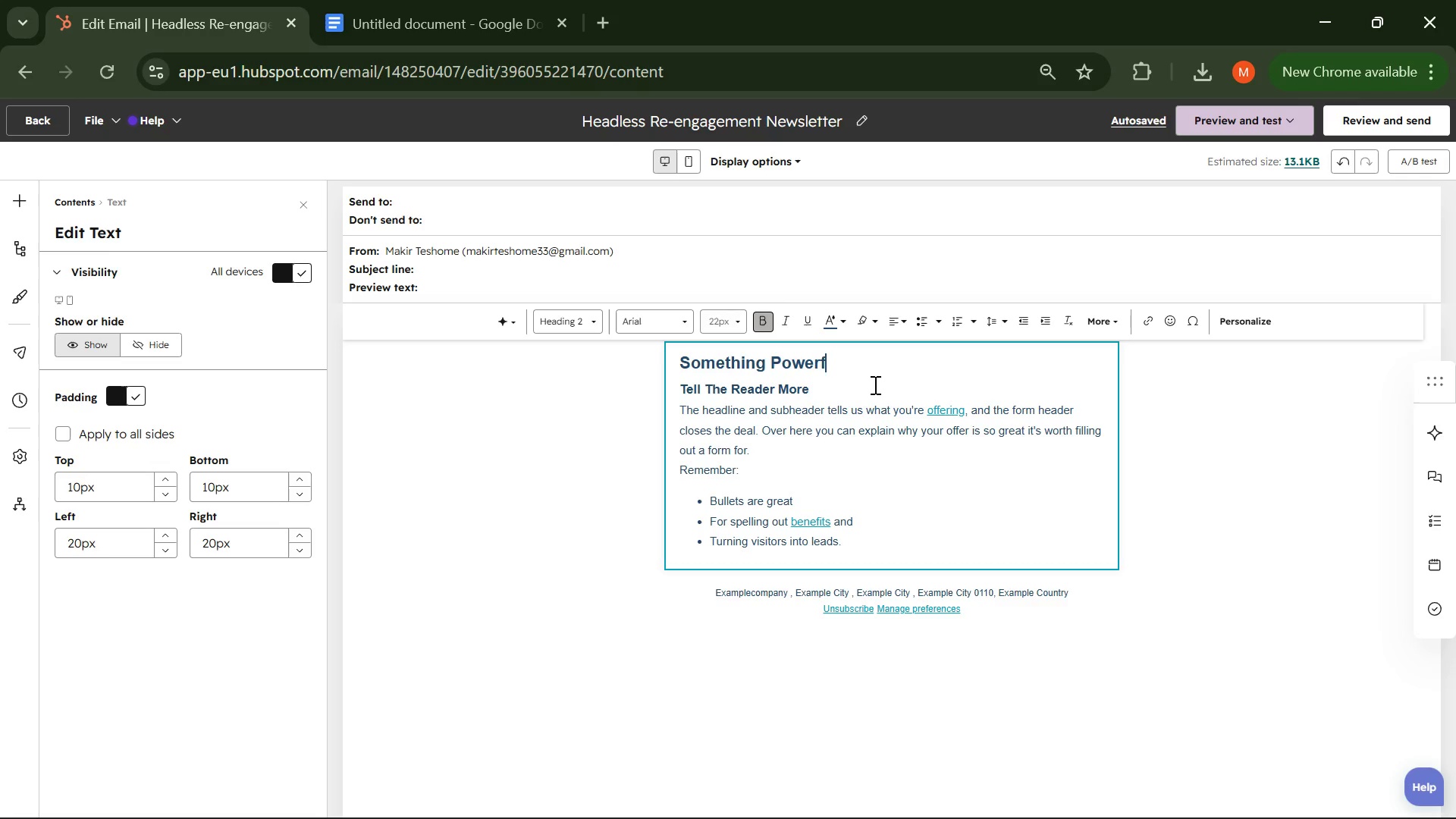 
key(Backspace)
 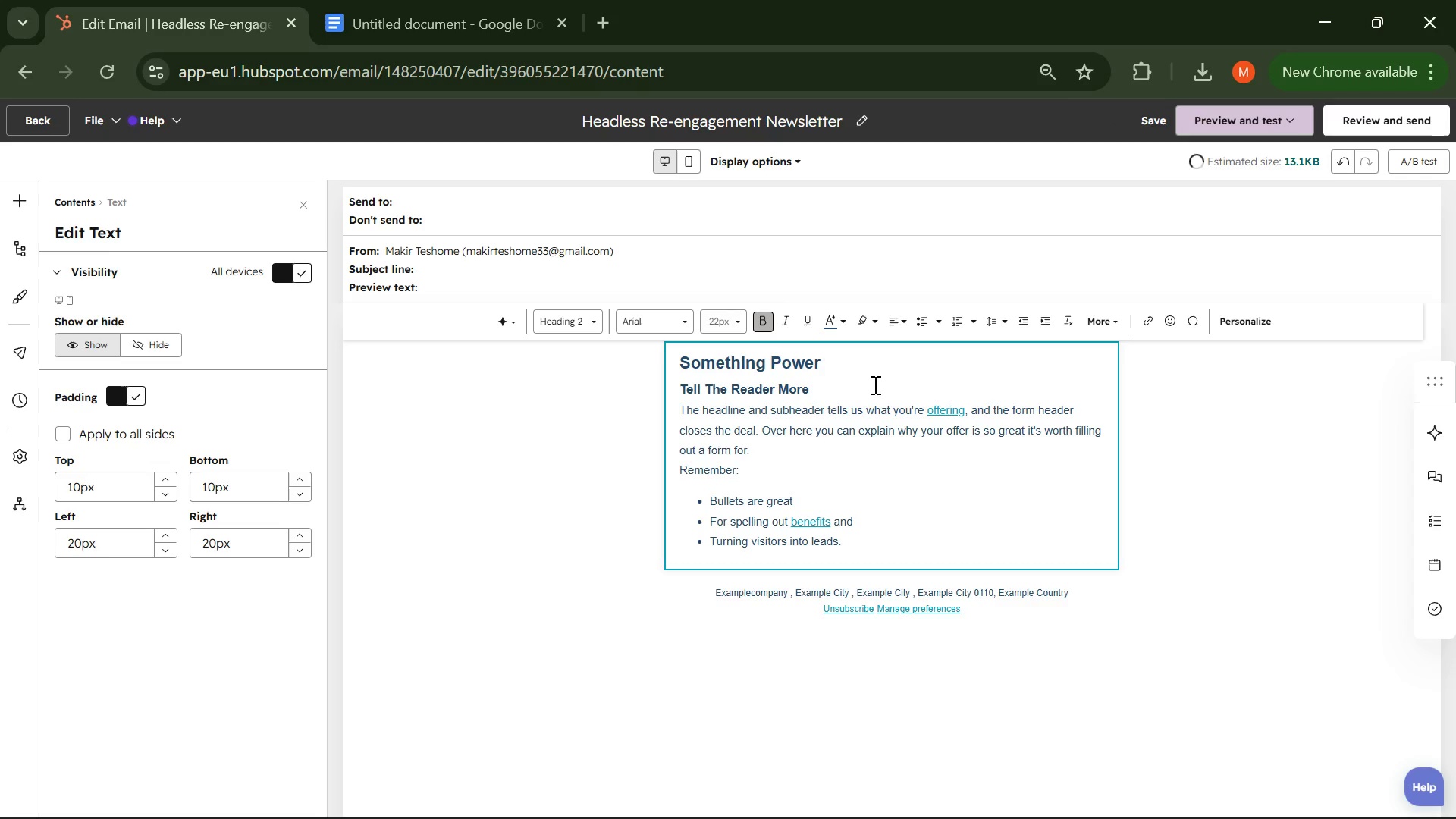 
key(Backspace)
 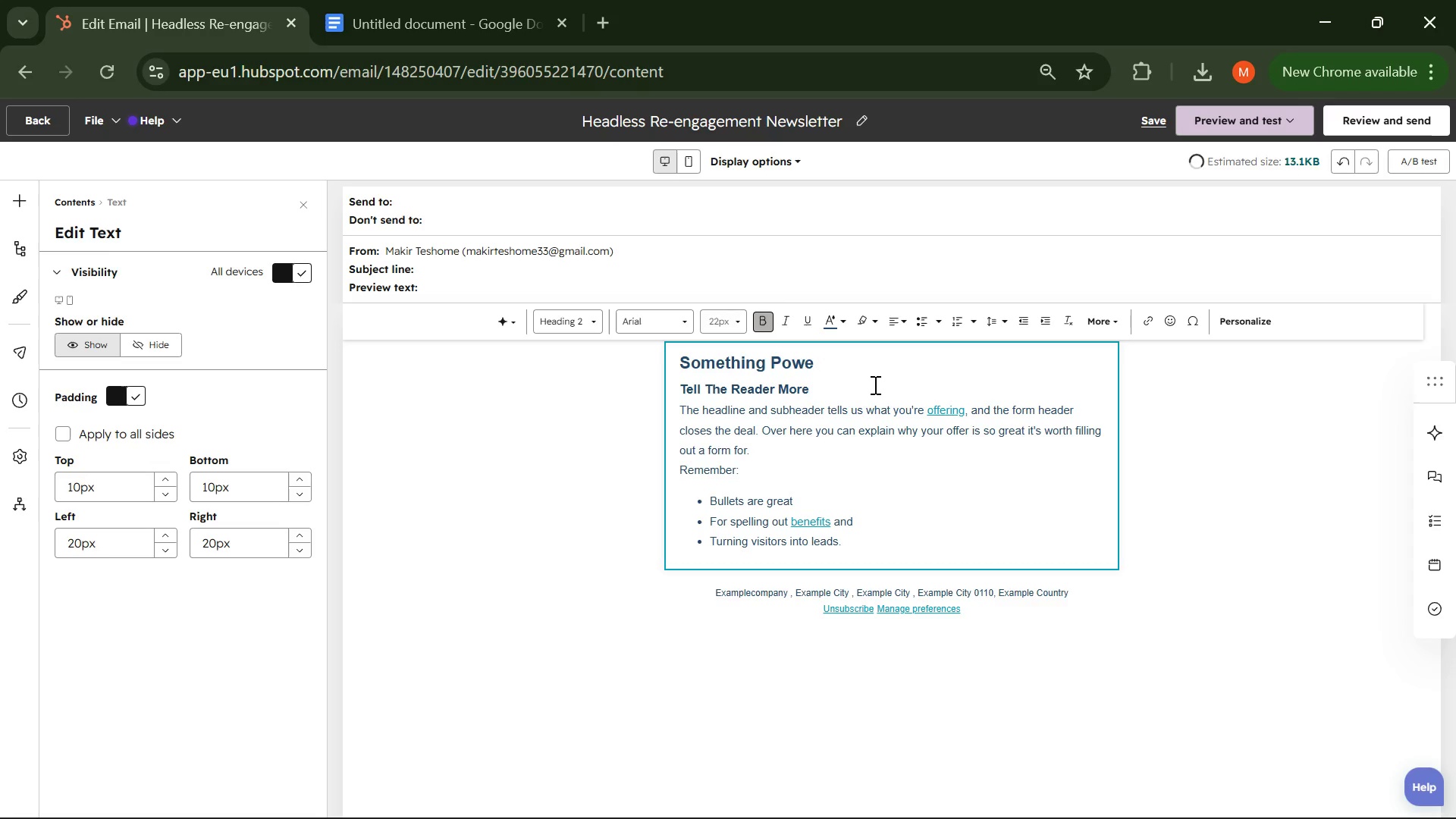 
key(Backspace)
 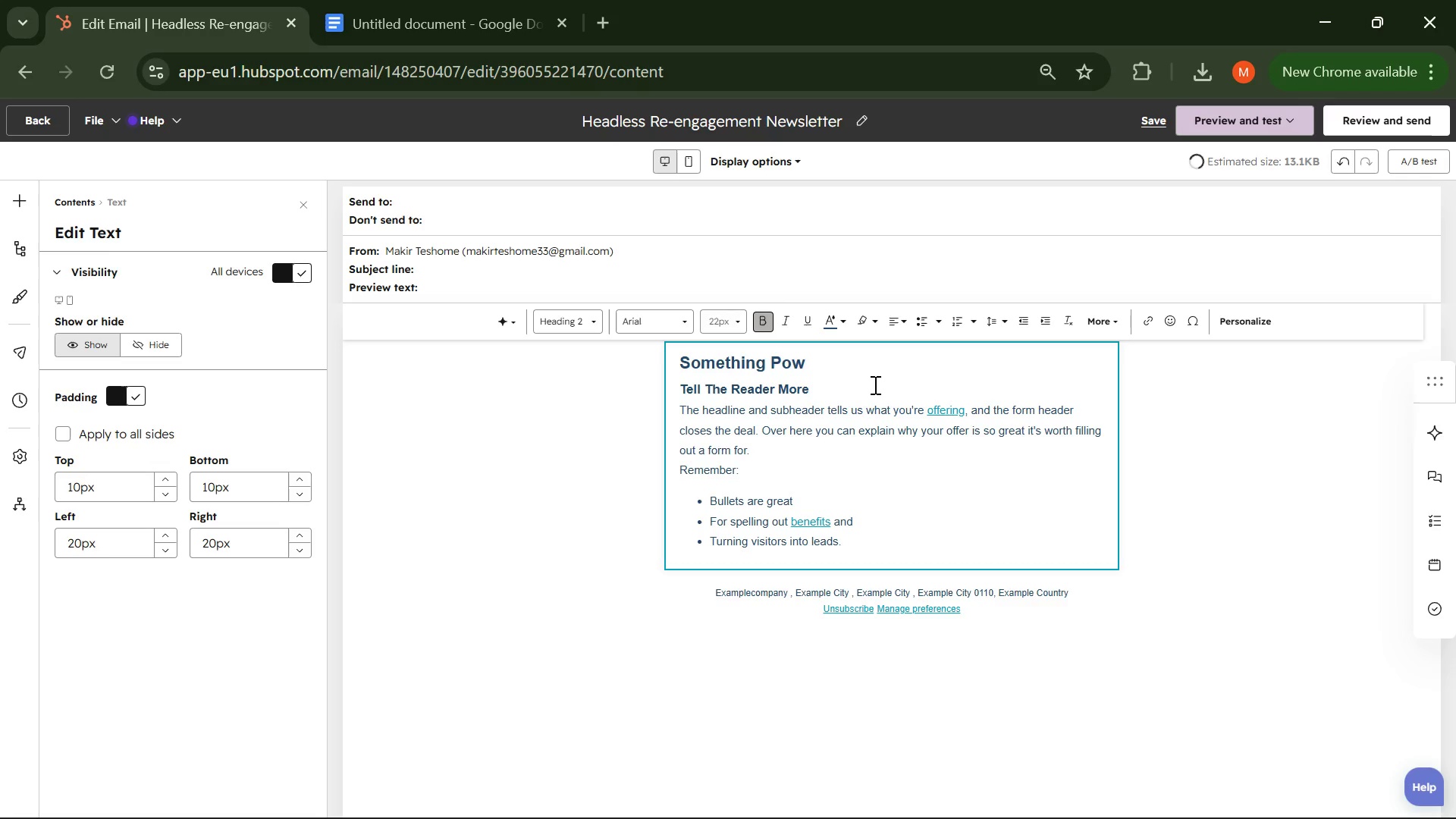 
key(Backspace)
 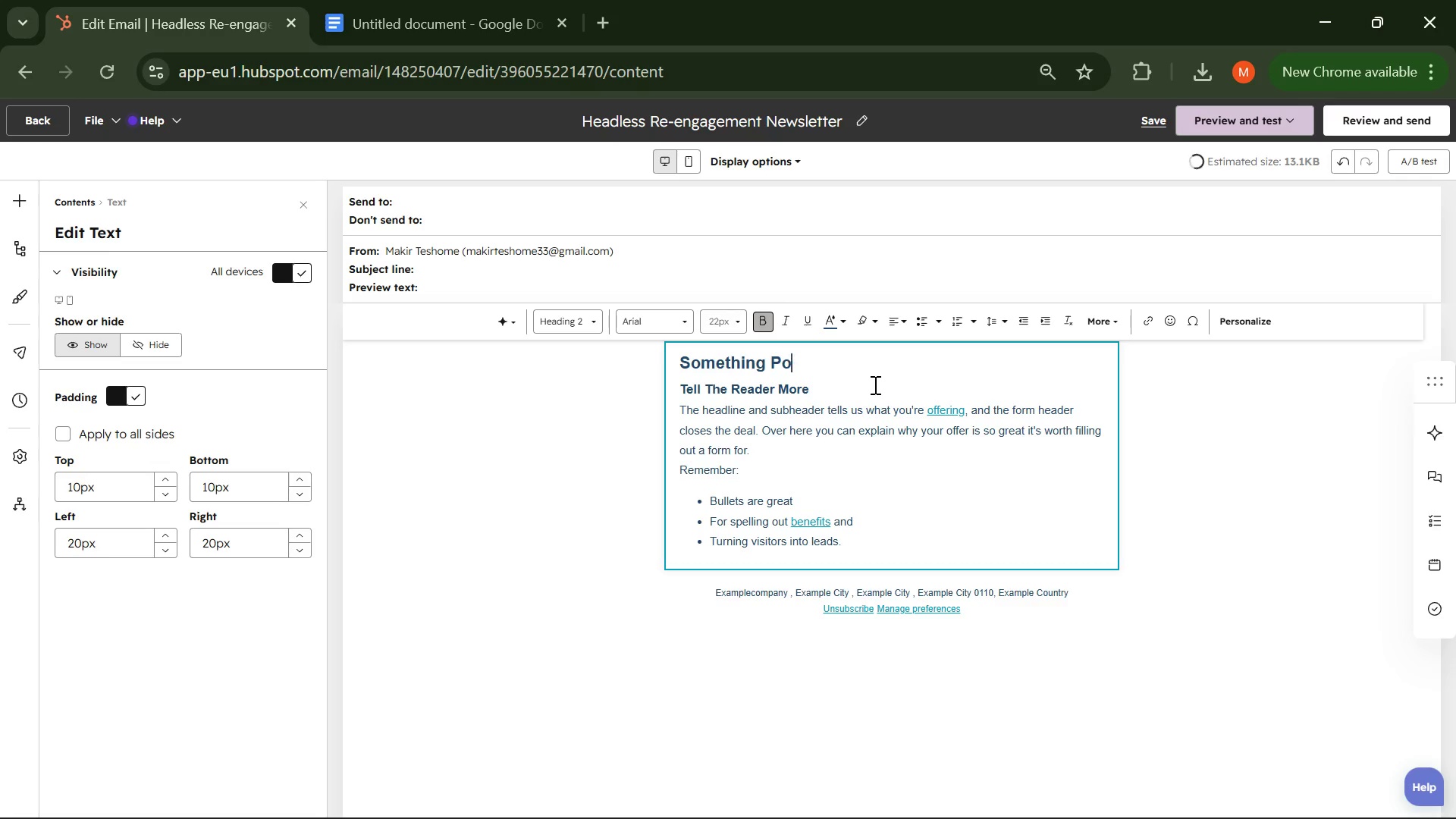 
key(Backspace)
 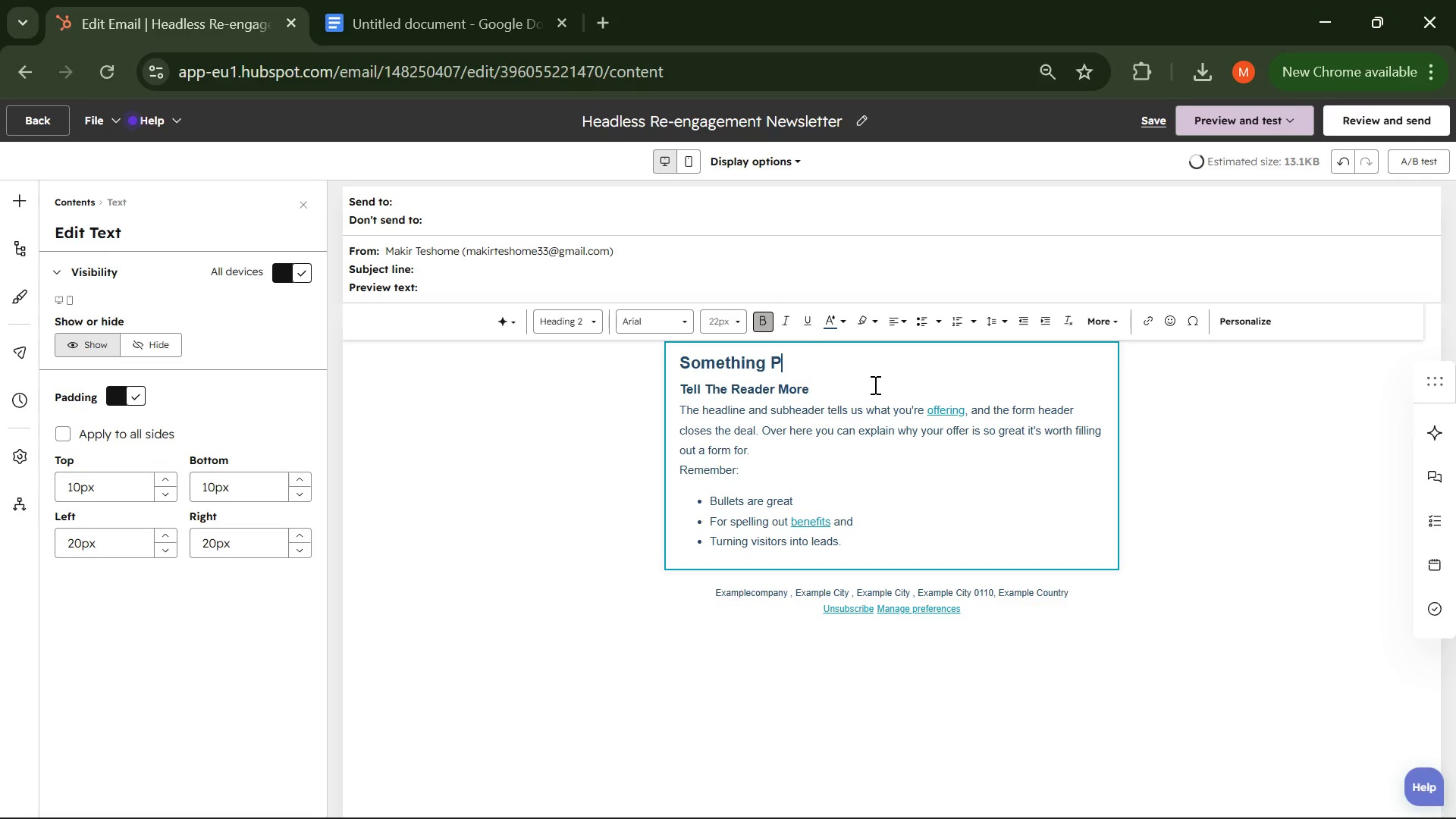 
key(Control+Backspace)
 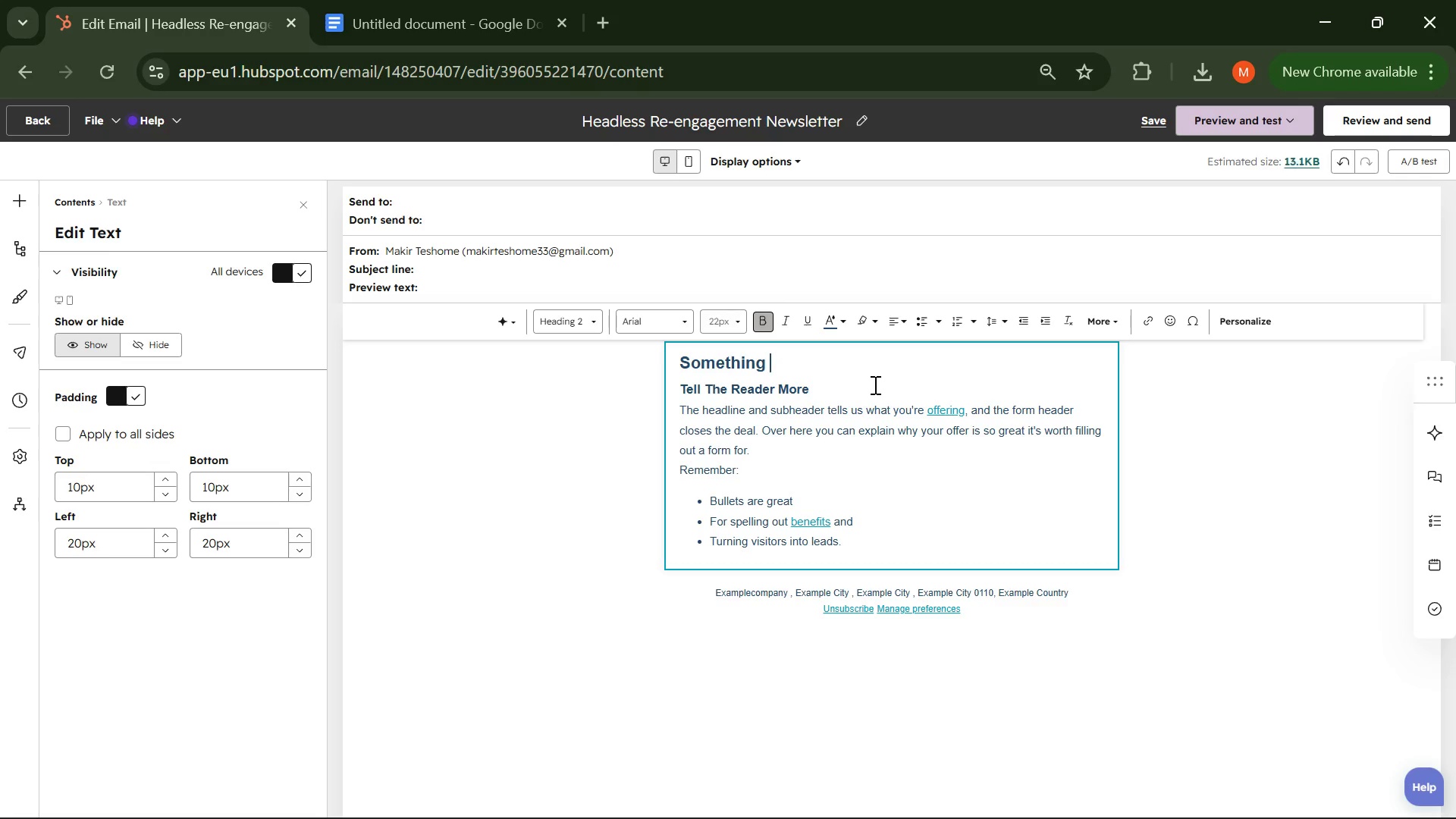 
key(Backspace)
 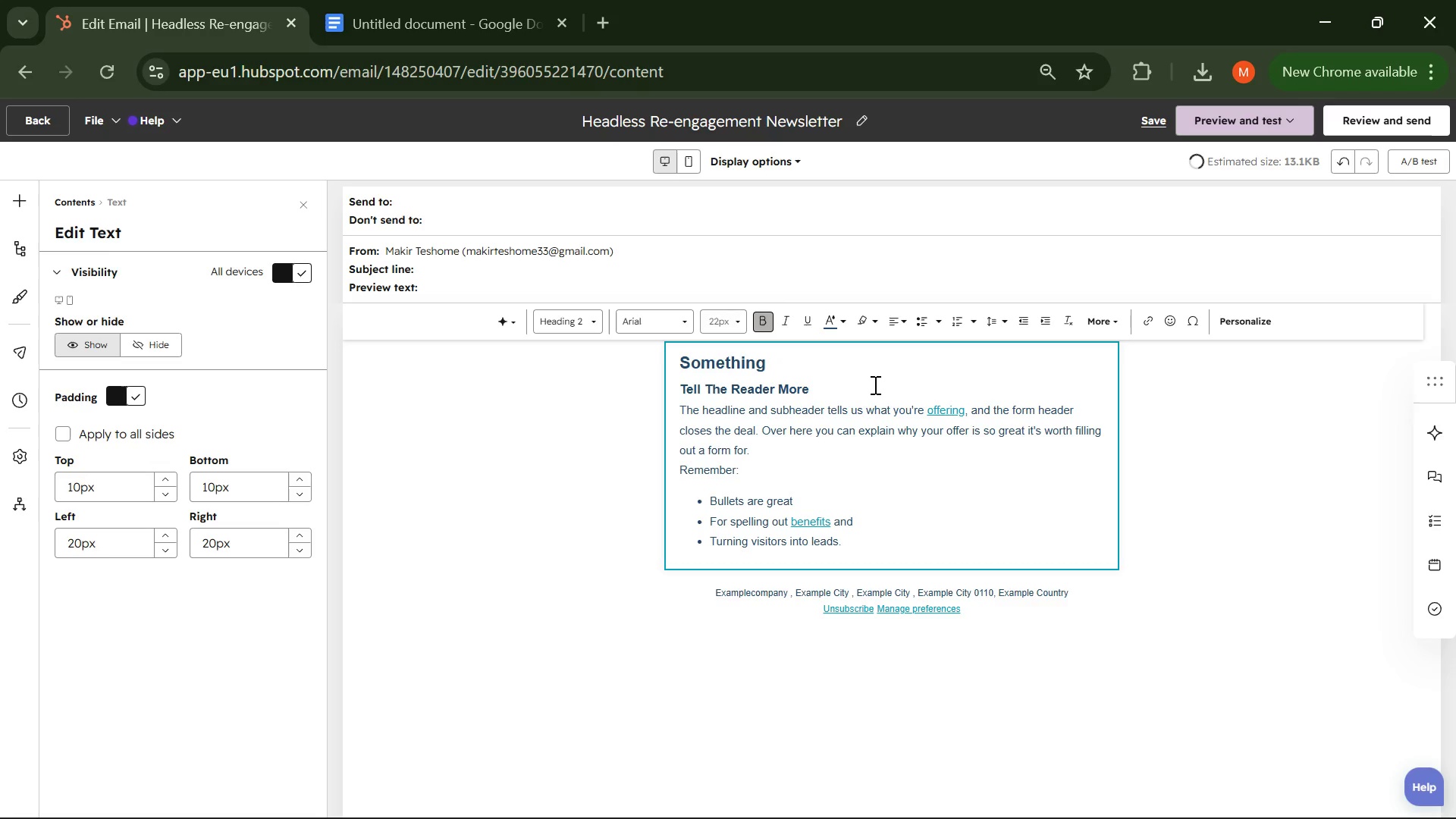 
key(Control+Backspace)
 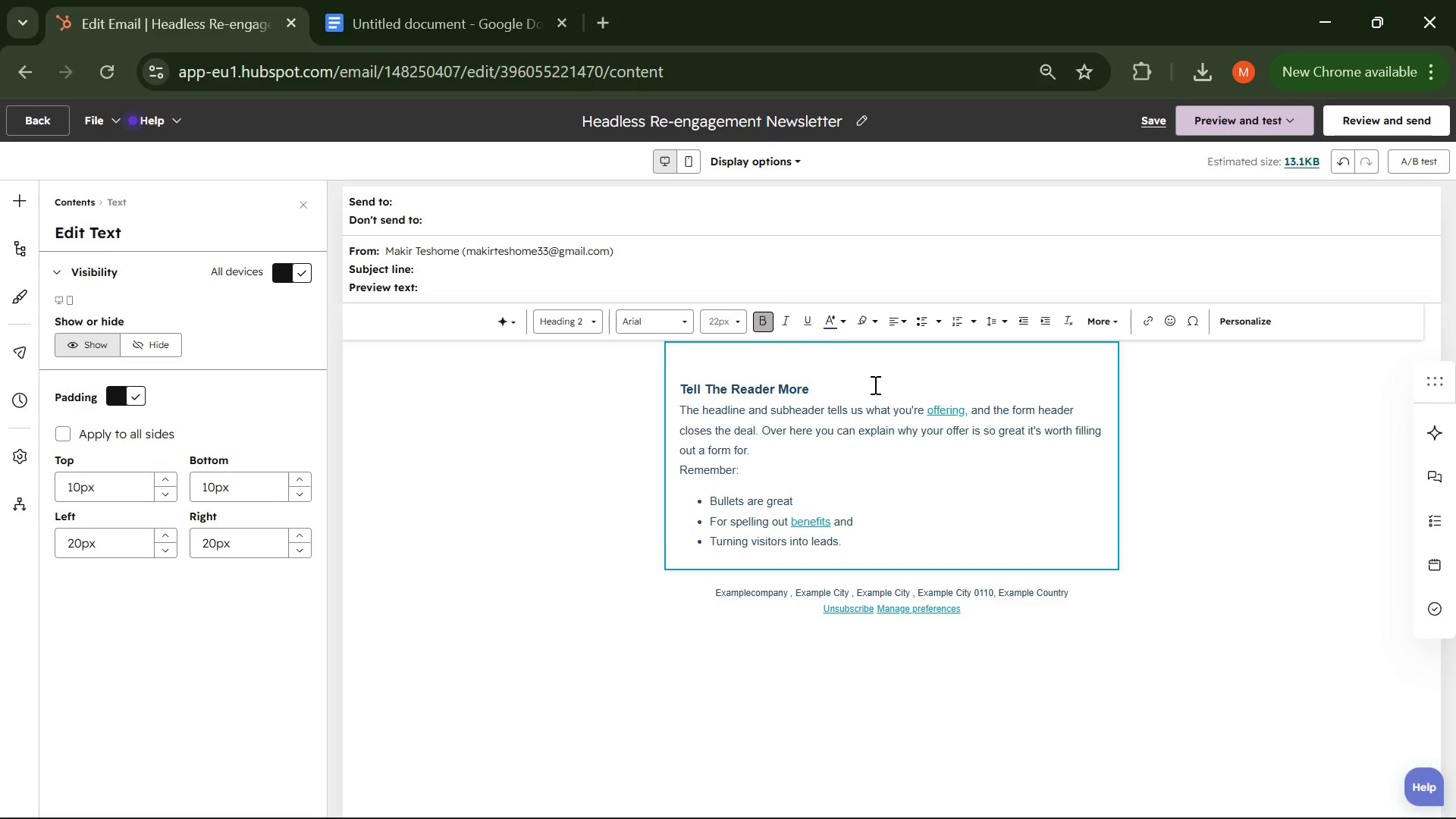 
type(Is y)
key(Backspace)
type(Your Travel Blog Holding You Back ?)
 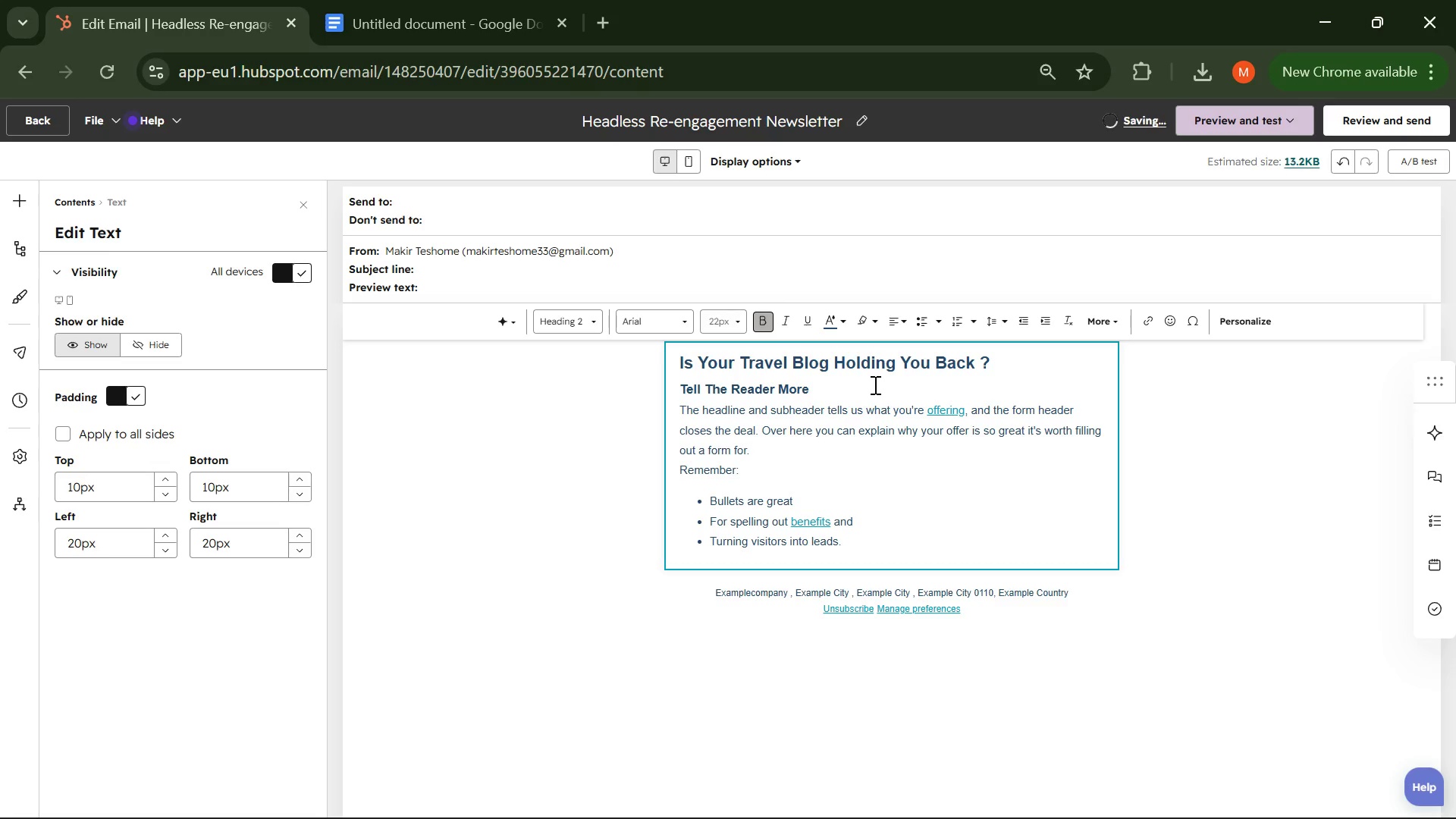 
key(ArrowDown)
 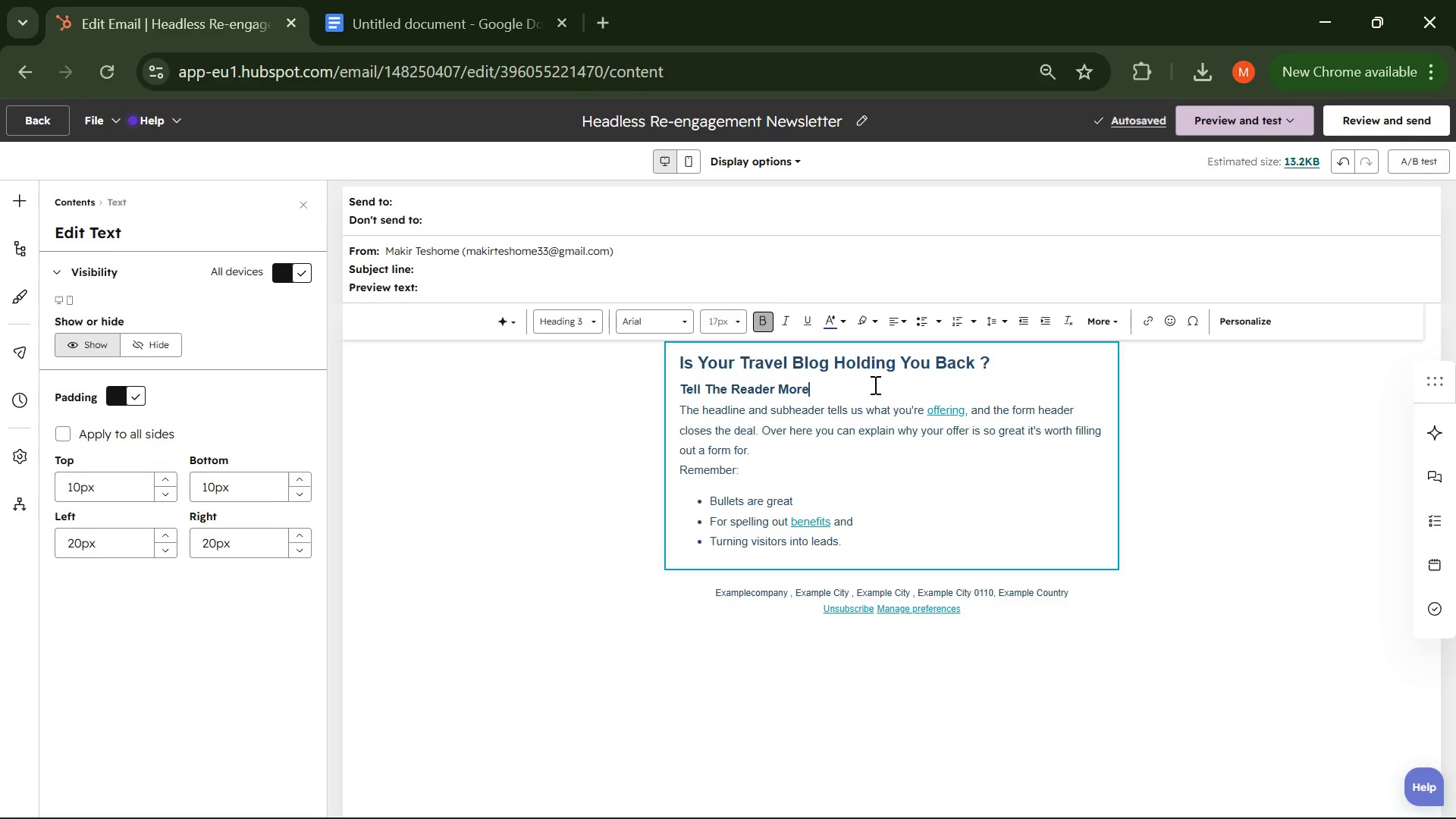 
key(Backspace)
 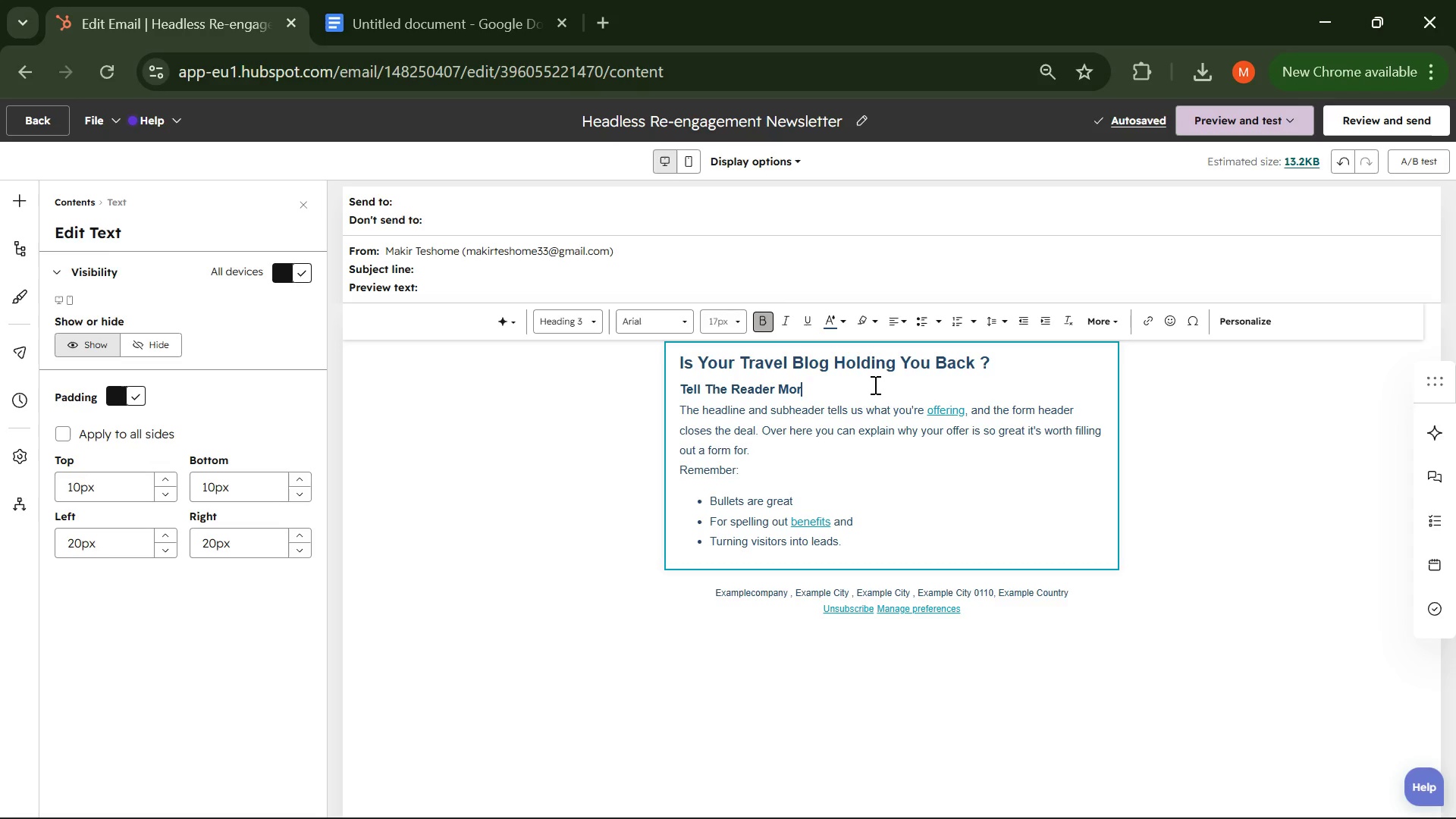 
key(Backspace)
 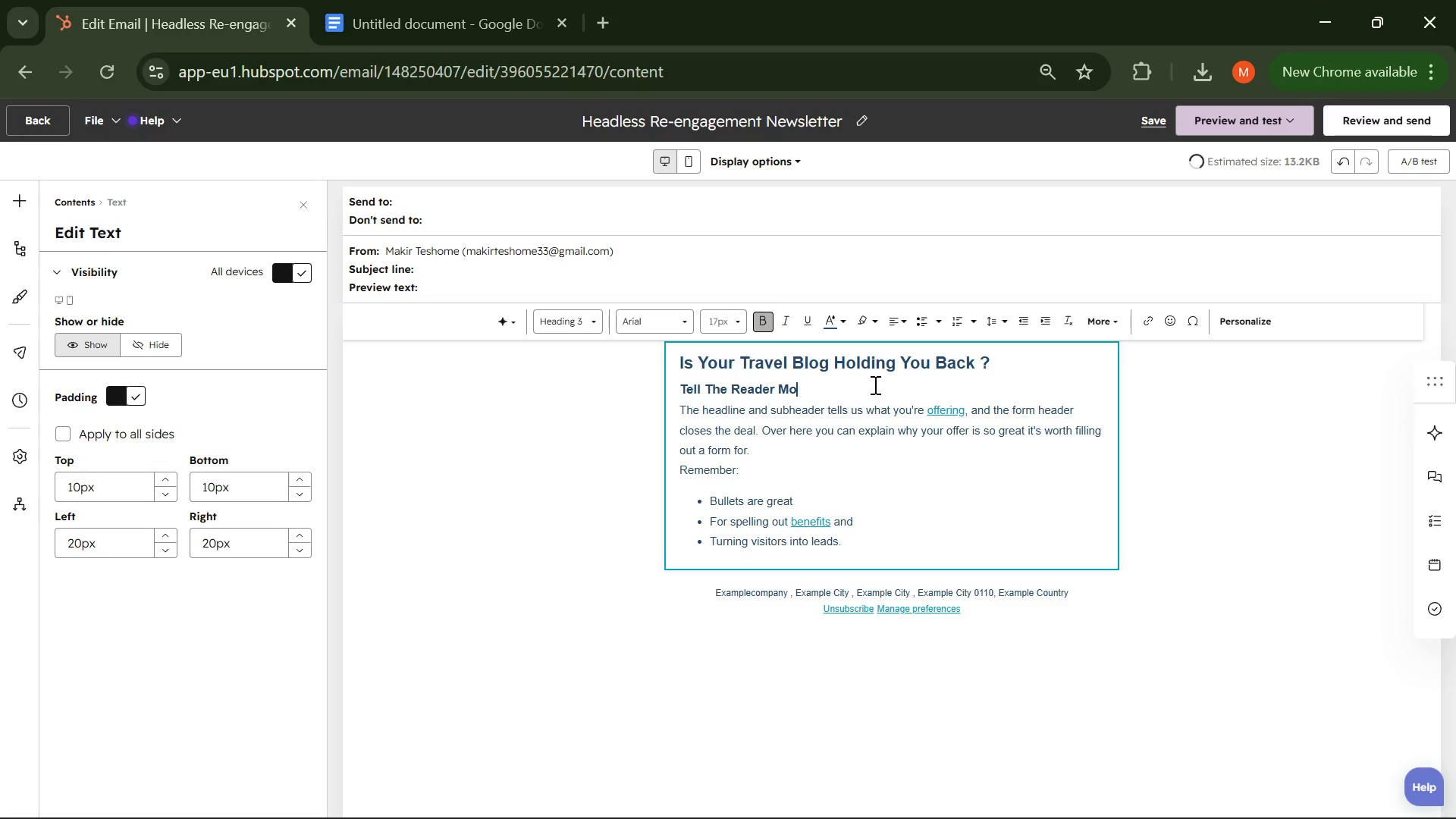 
key(Control+Backspace)
 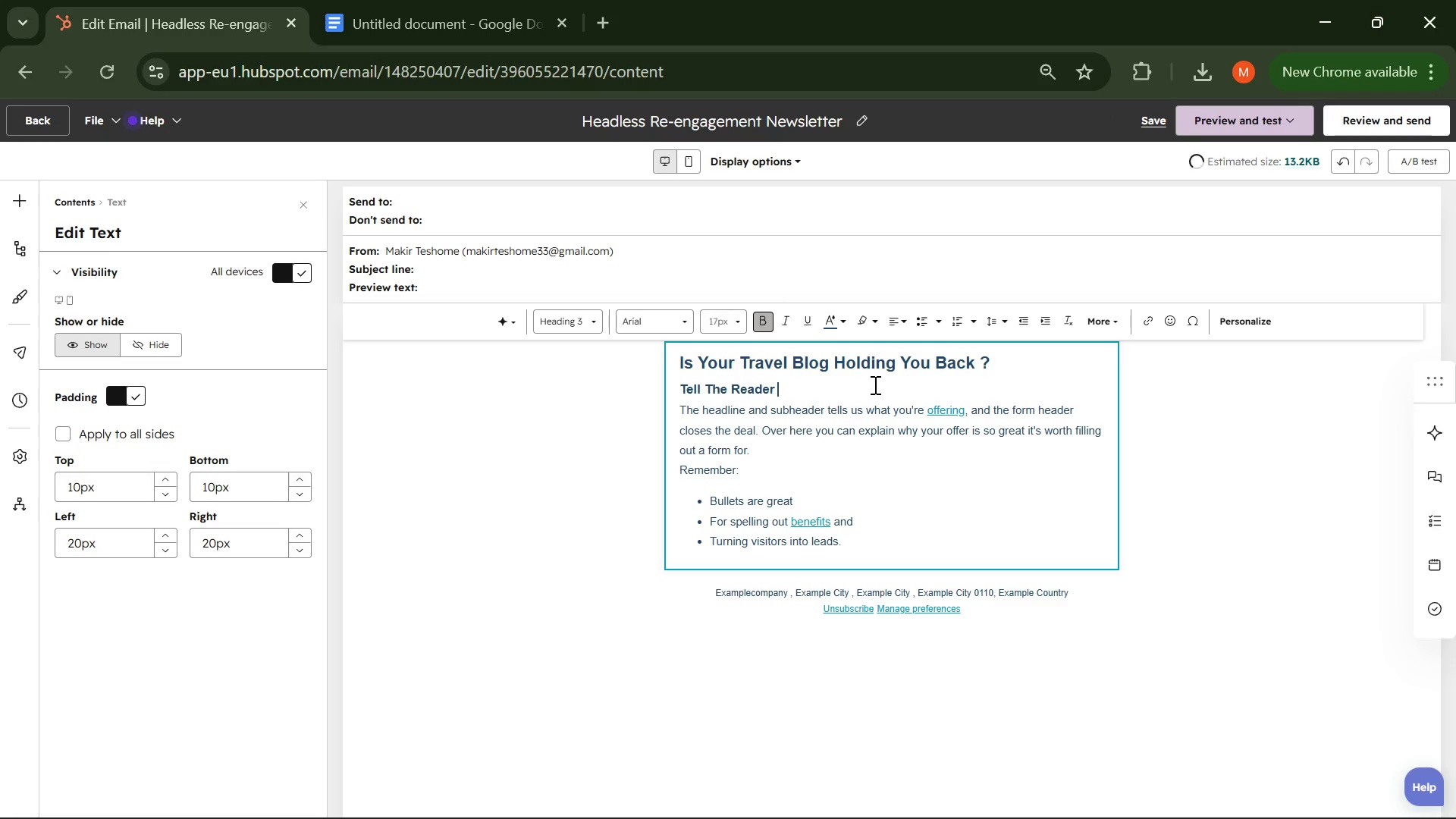 
key(Control+Backspace)
 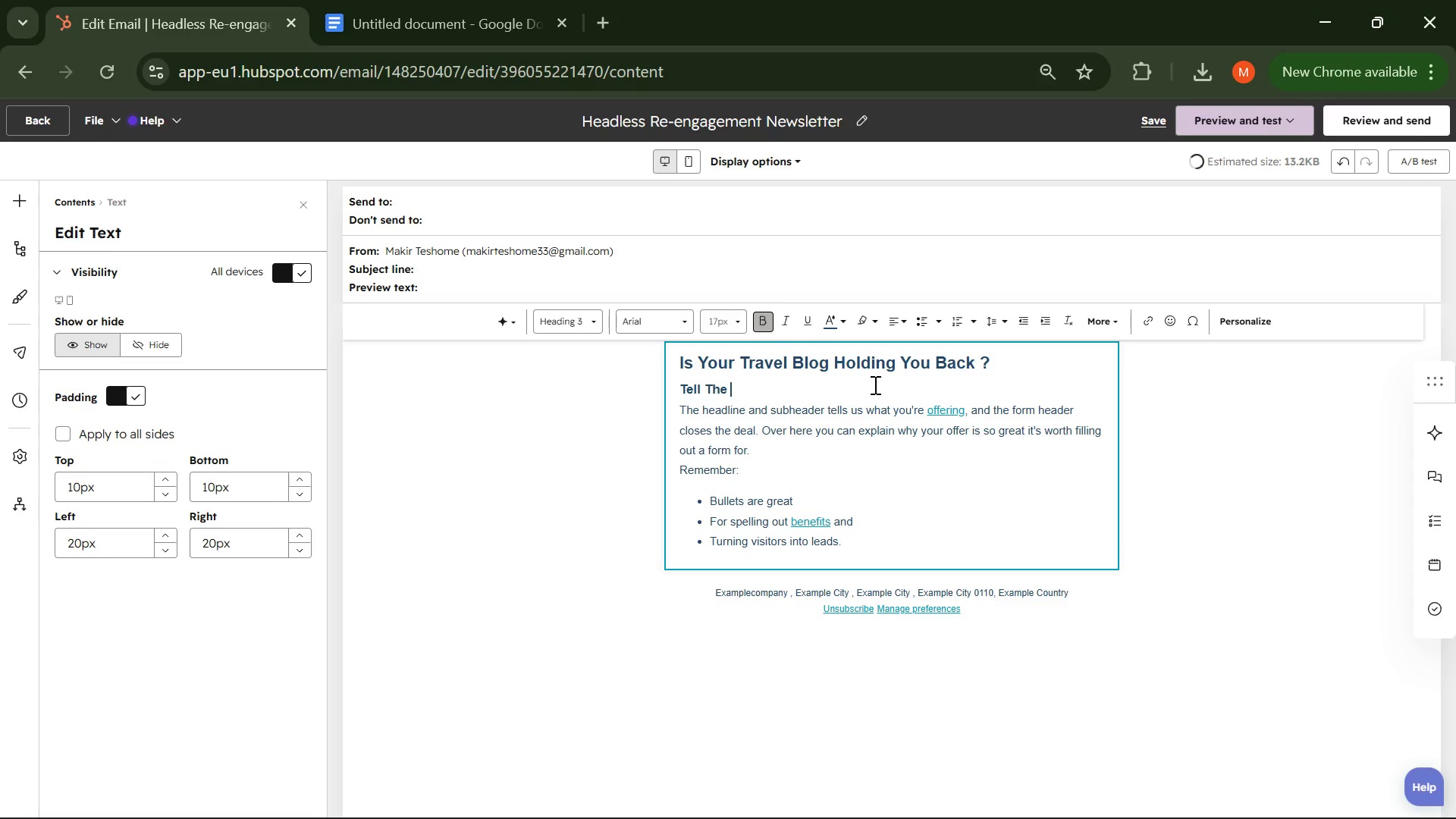 
key(Control+Backspace)
 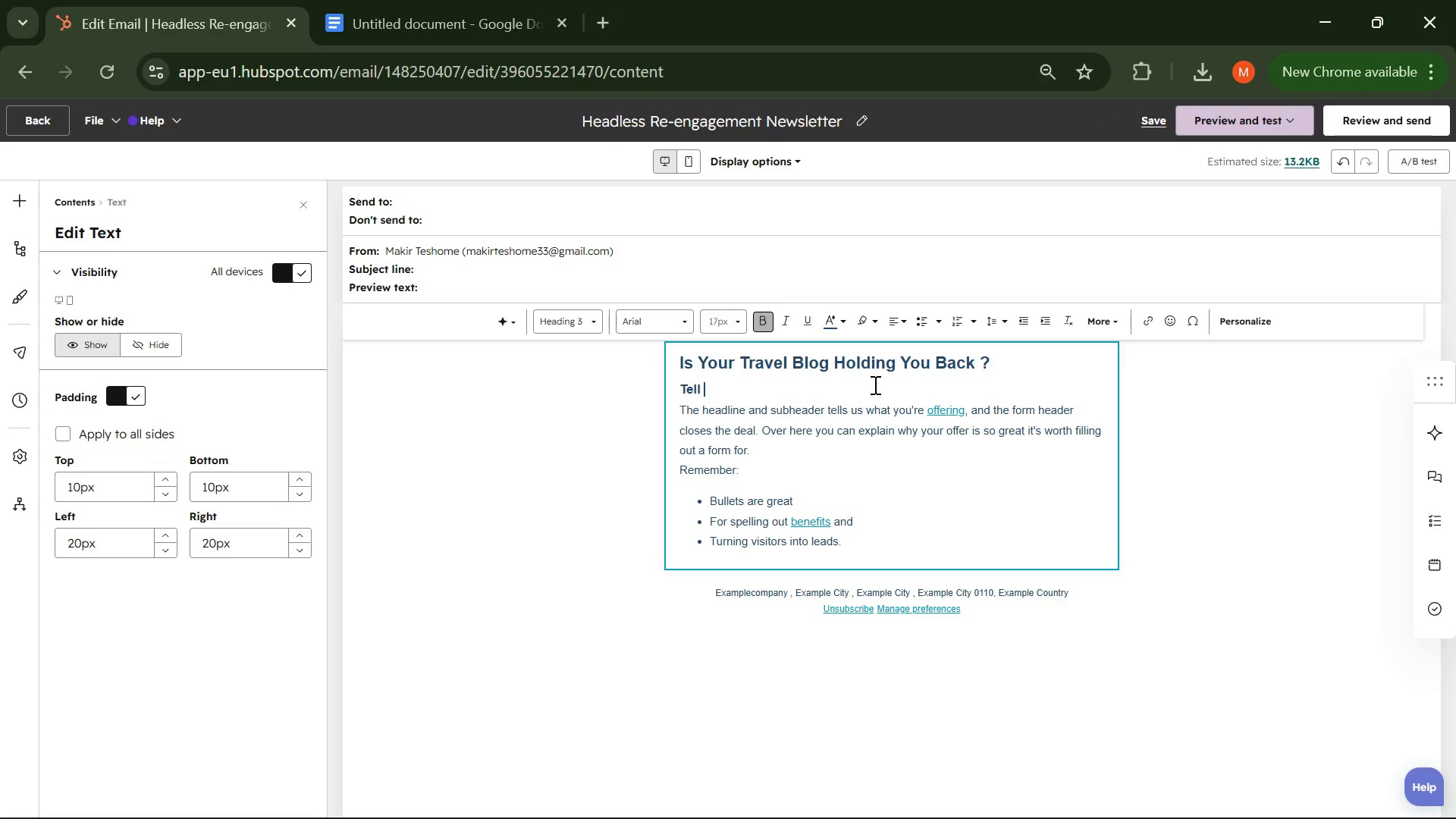 
key(Control+Backspace)
 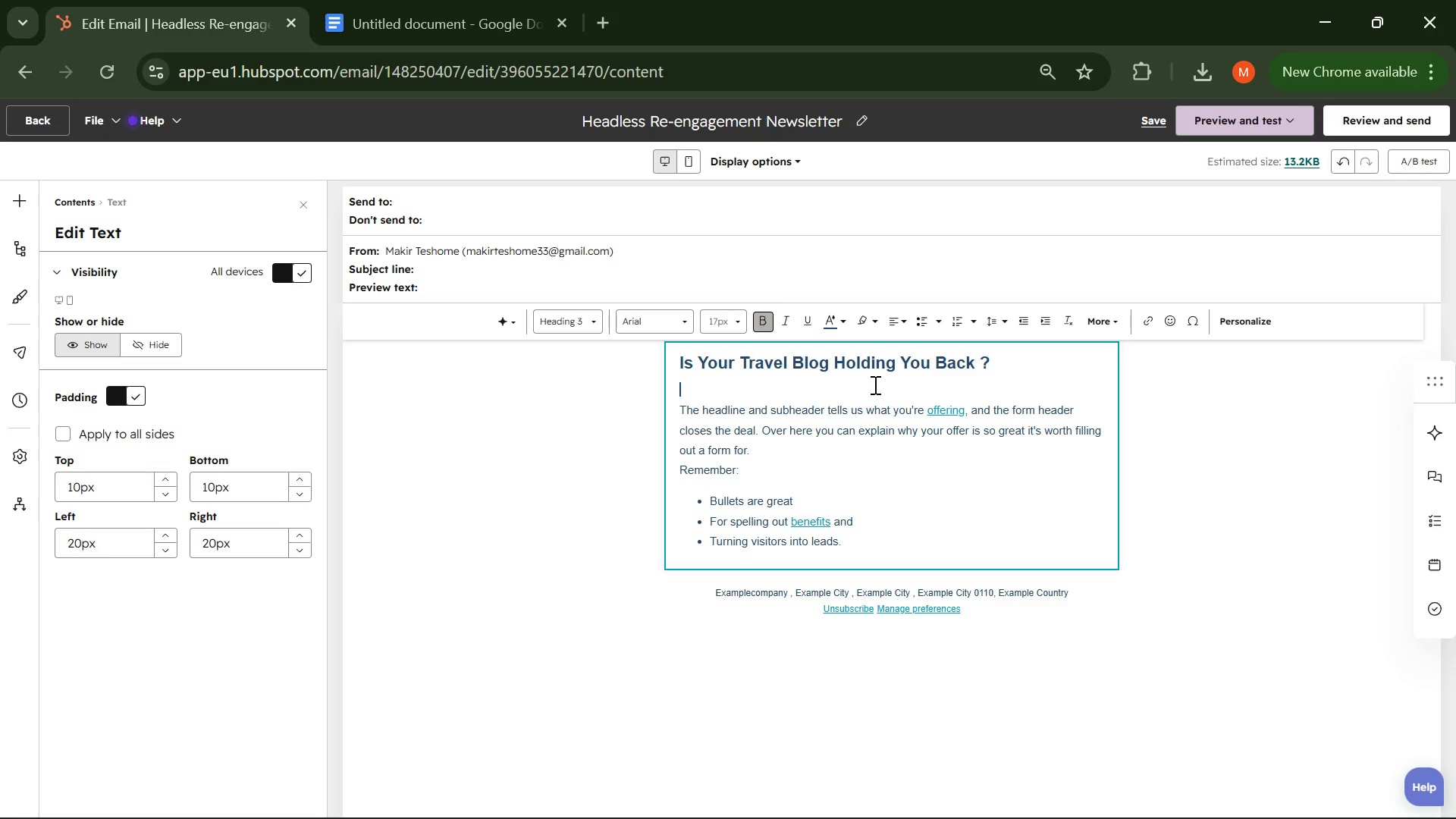 
type(A qucik loo)
key(Backspace)
key(Backspace)
key(Backspace)
key(Backspace)
key(Backspace)
key(Backspace)
key(Backspace)
type(ick look at how modern headless architecture is redefining performance and security for premium travel brands. )
 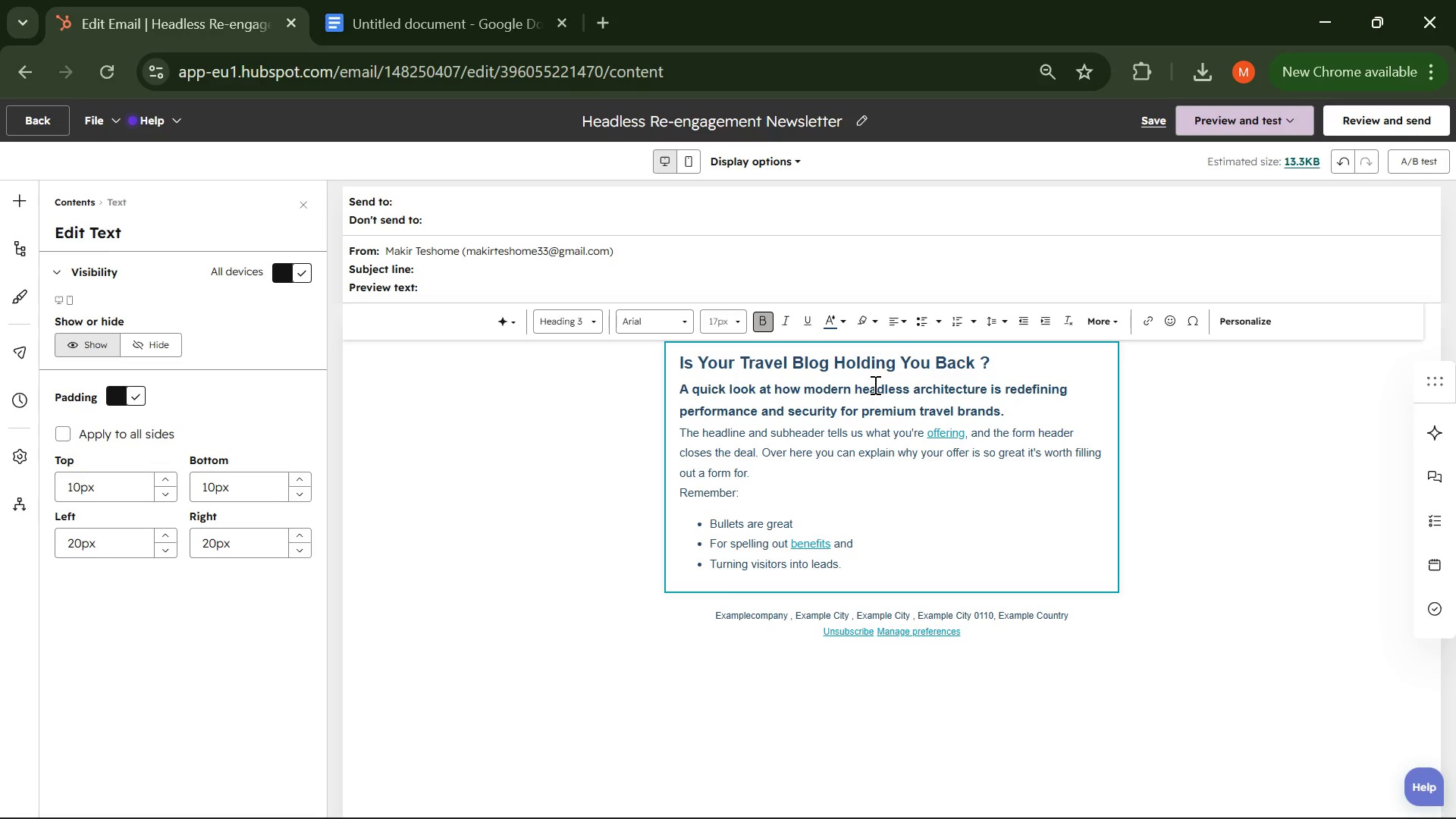 
key(Enter)
 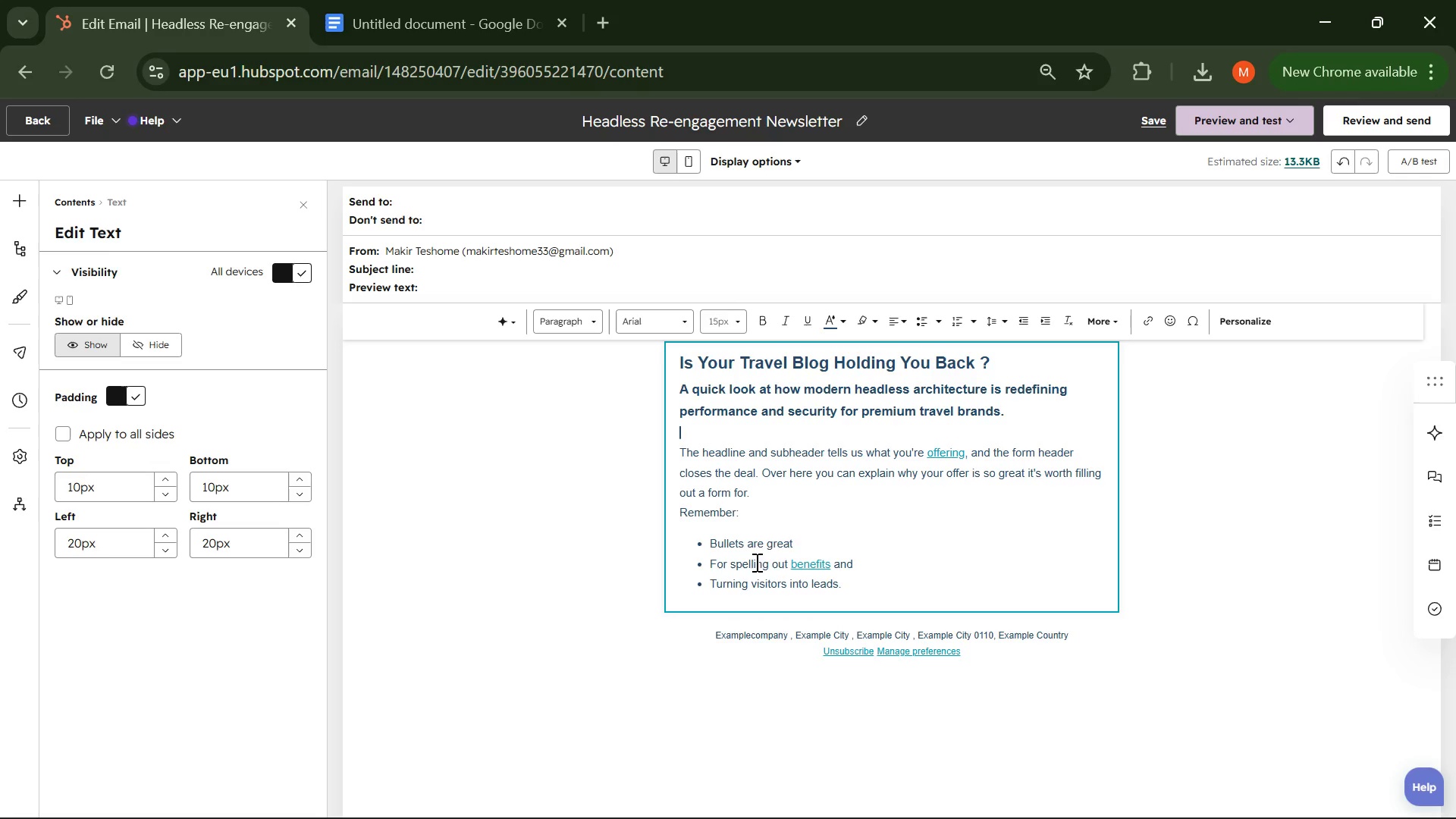 
left_click_drag(start_coordinate=[893, 595], to_coordinate=[722, 566])
 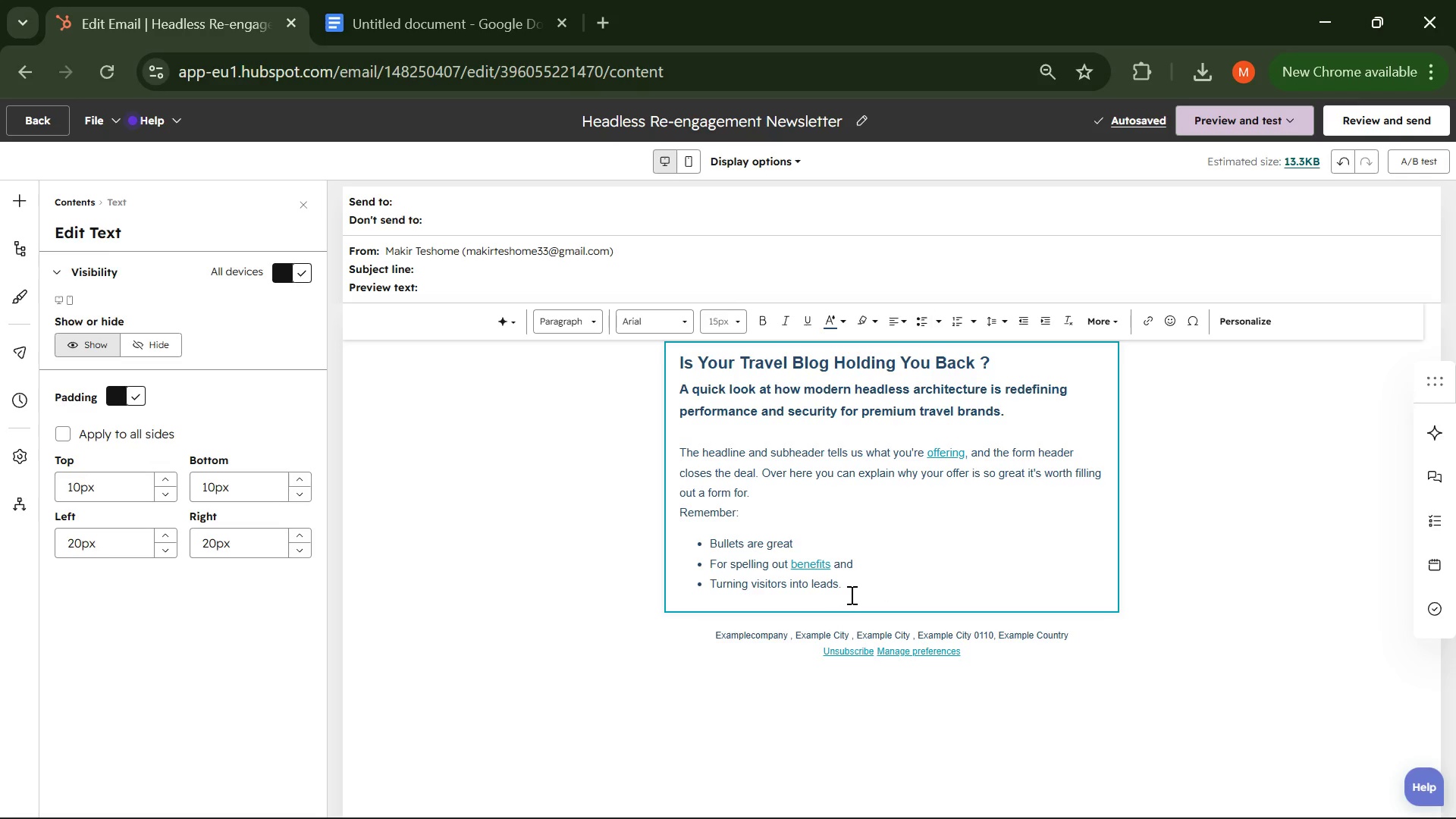 
double_click([855, 593])
 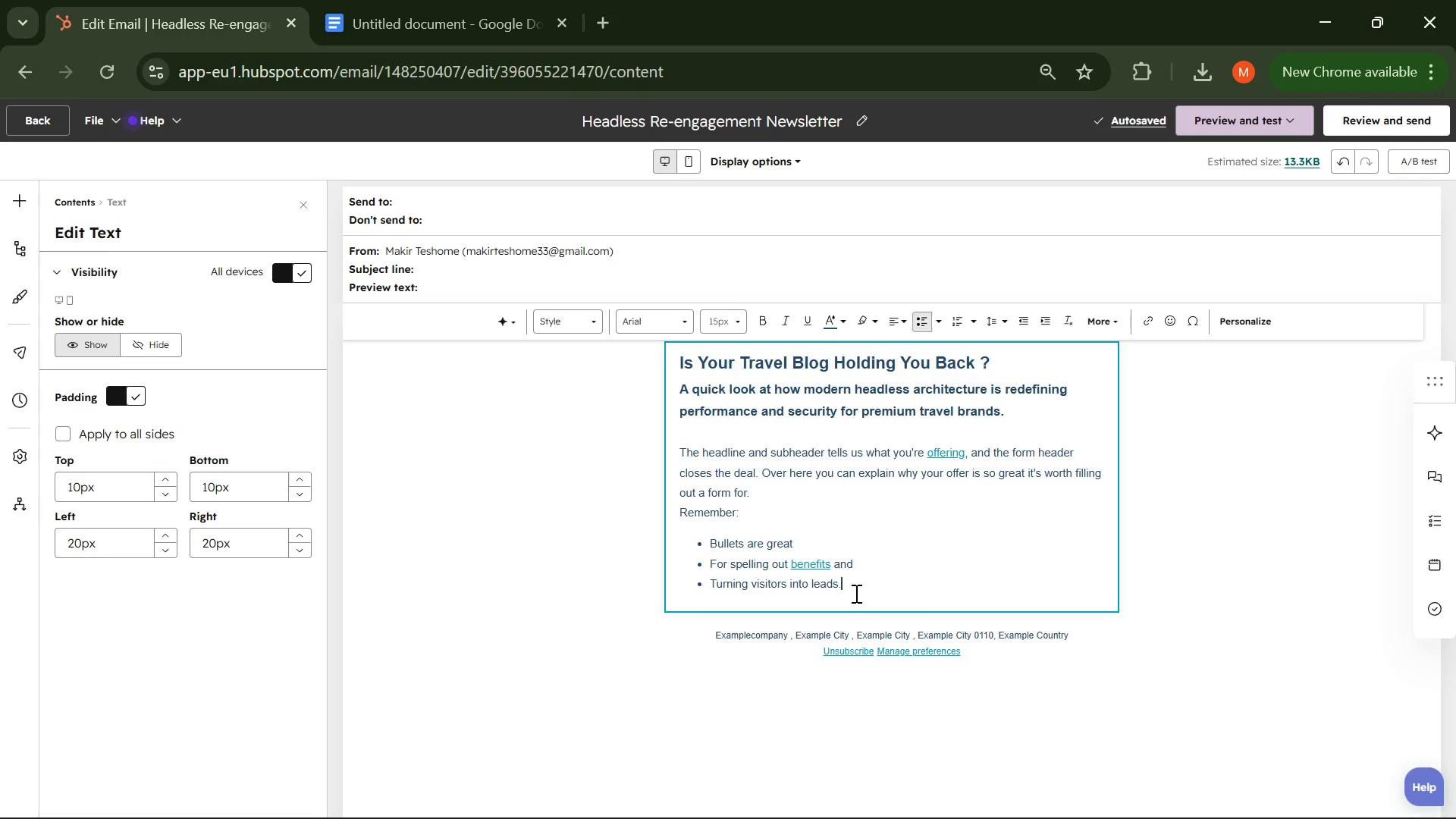 
triple_click([855, 593])
 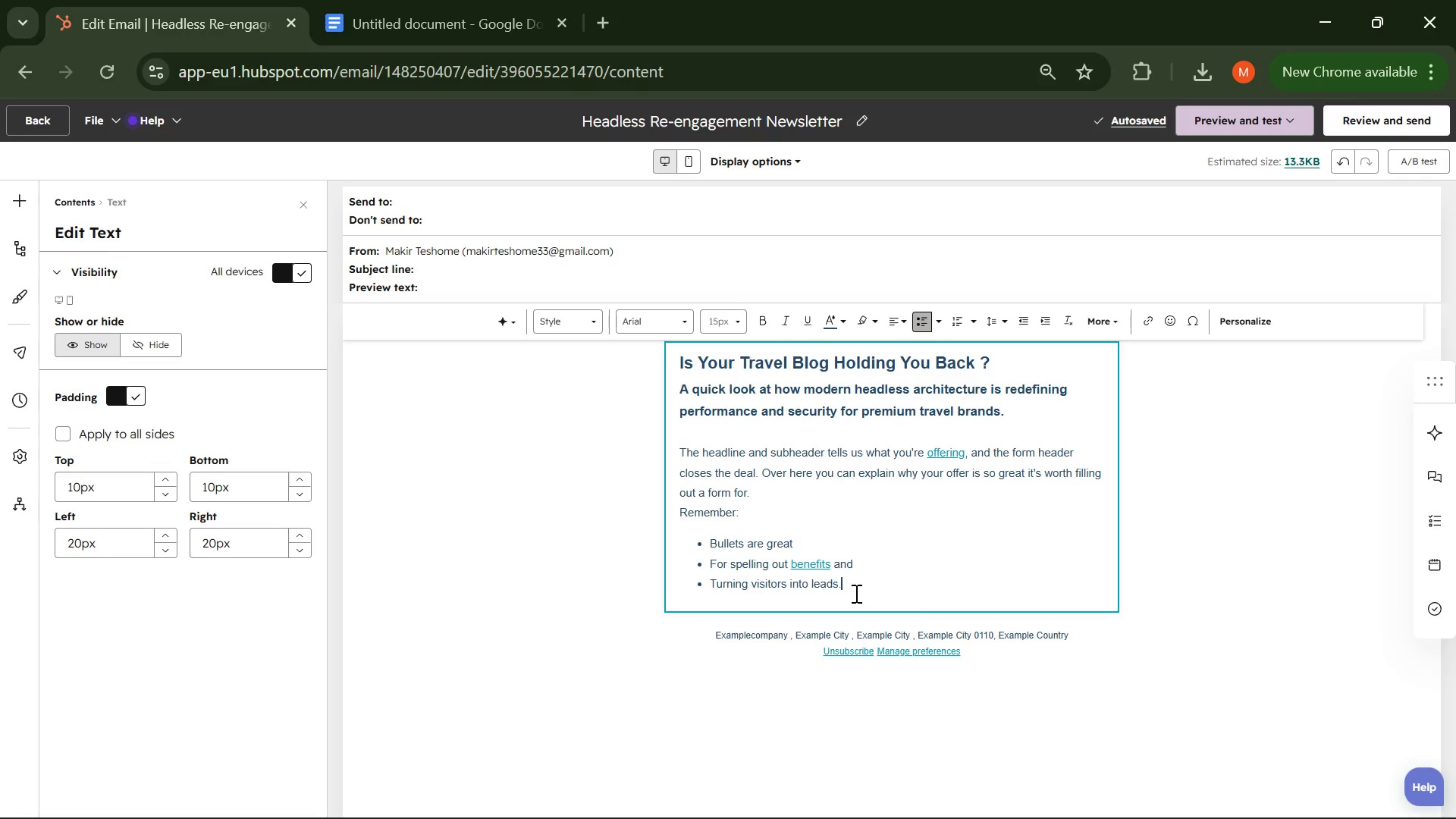 
left_click_drag(start_coordinate=[855, 593], to_coordinate=[682, 504])
 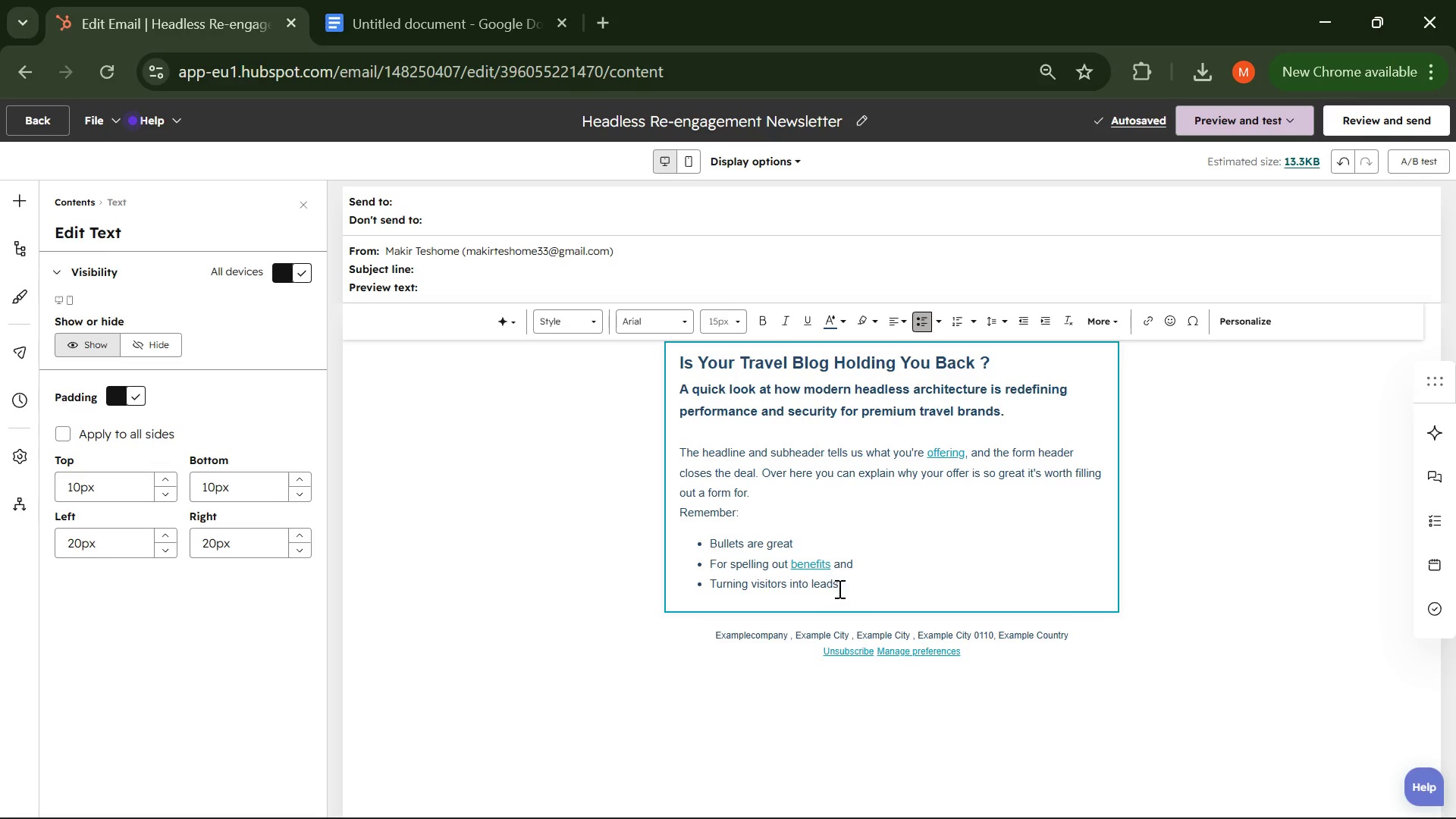 
left_click_drag(start_coordinate=[846, 592], to_coordinate=[688, 592])
 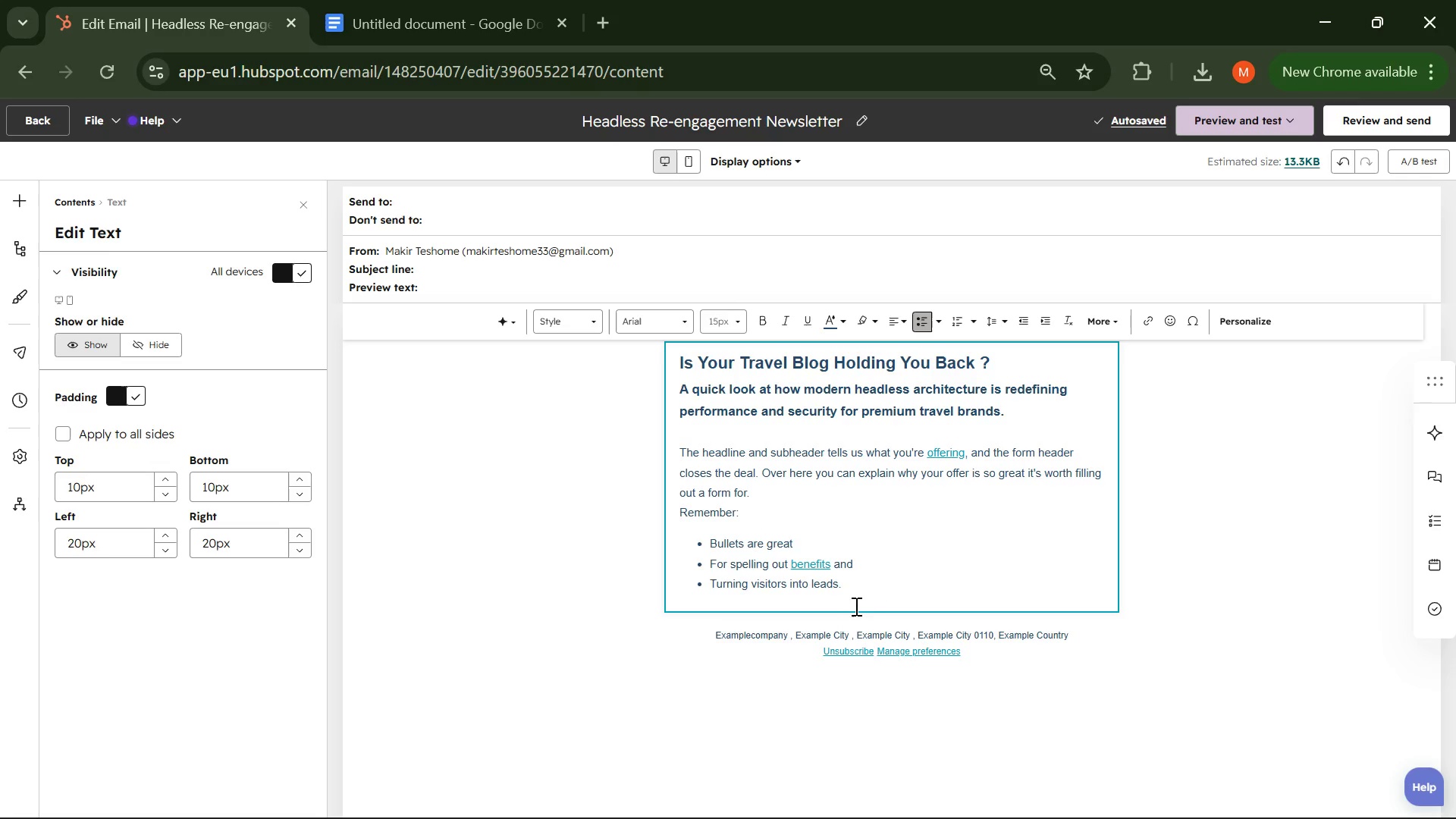 
left_click([868, 606])
 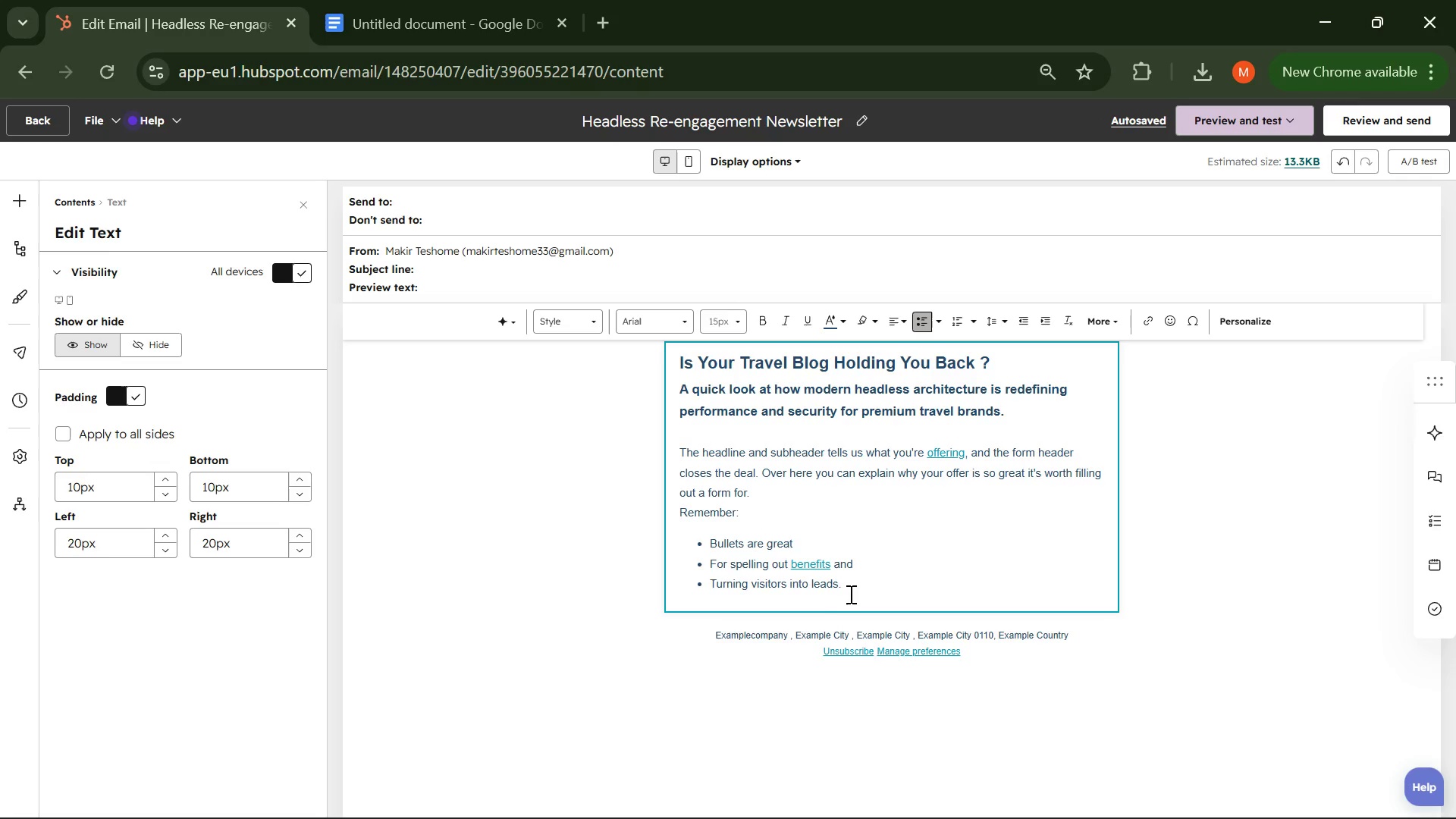 
left_click([852, 588])
 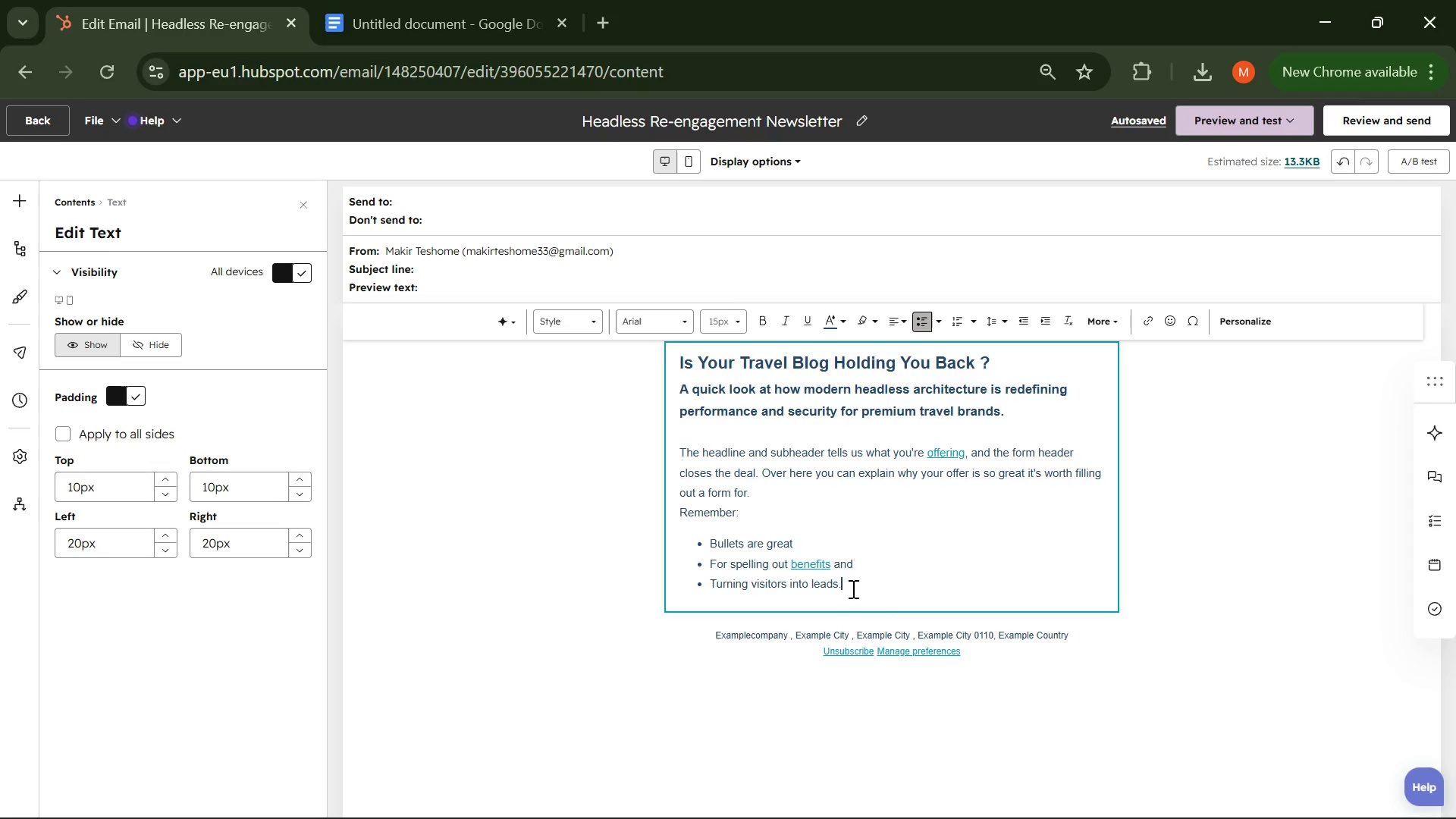 
left_click_drag(start_coordinate=[852, 588], to_coordinate=[662, 447])
 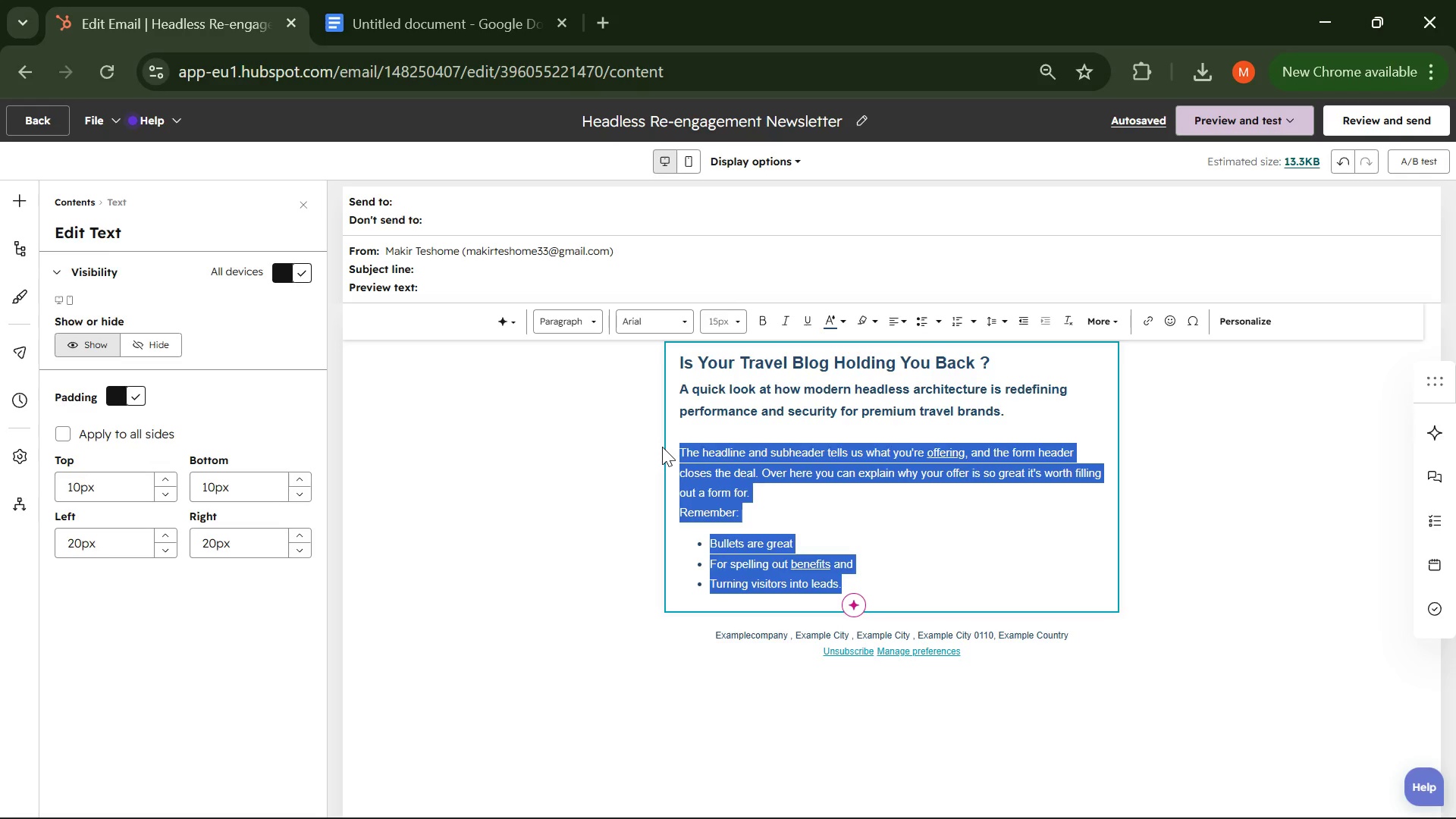 
key(Backspace)
 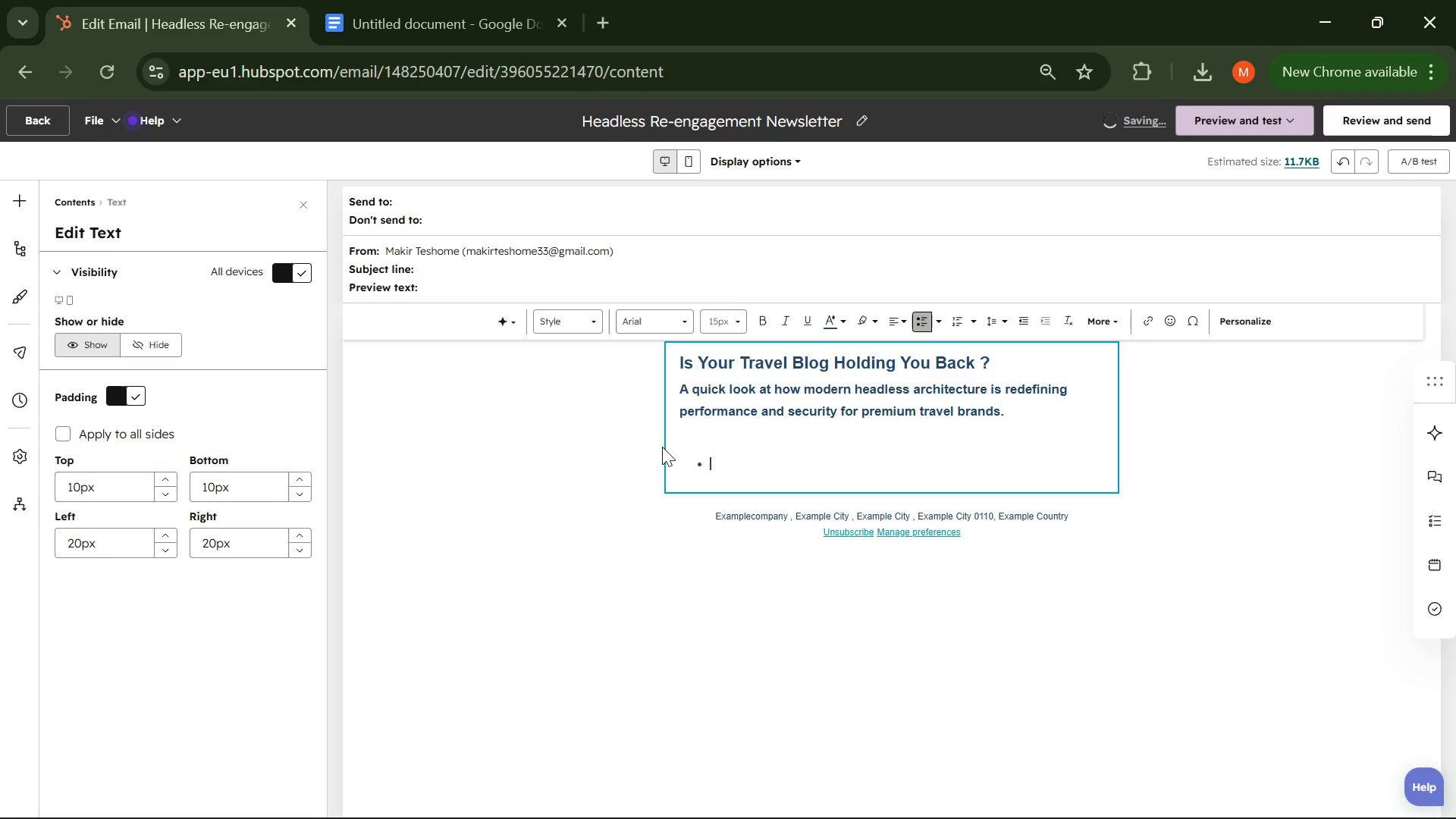 
key(Backspace)
 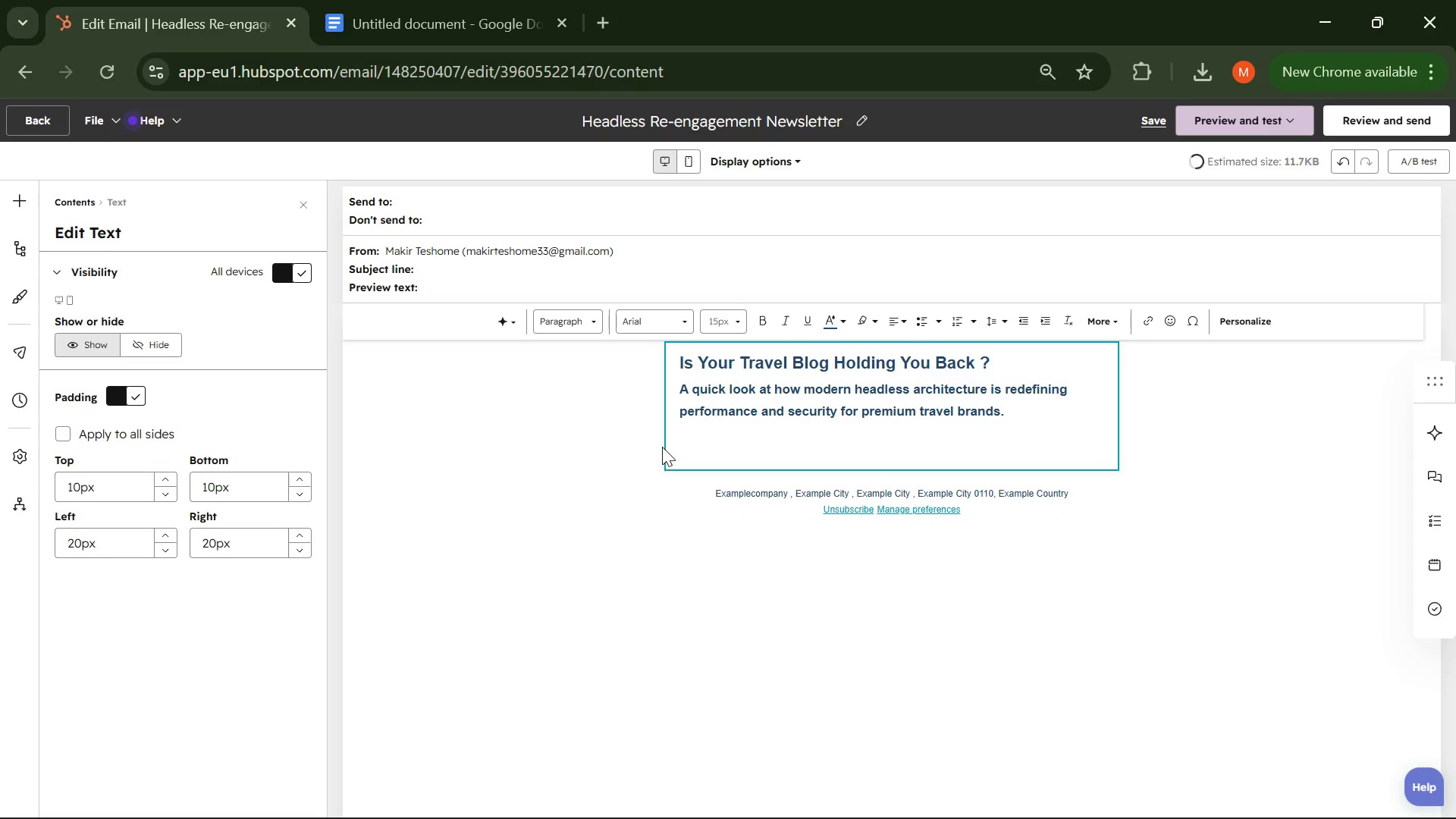 
key(CapsLock)
 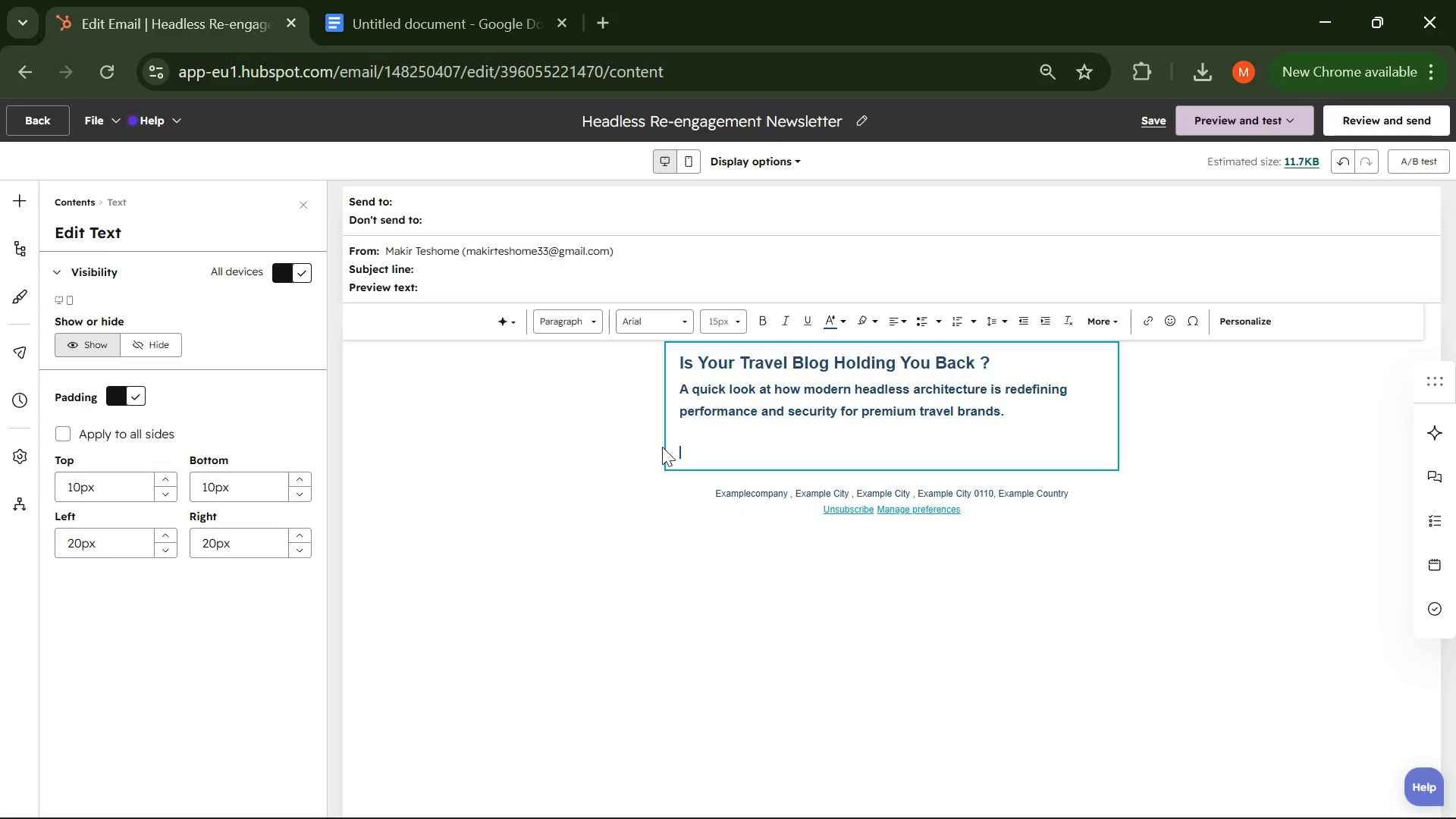 
key(H)
 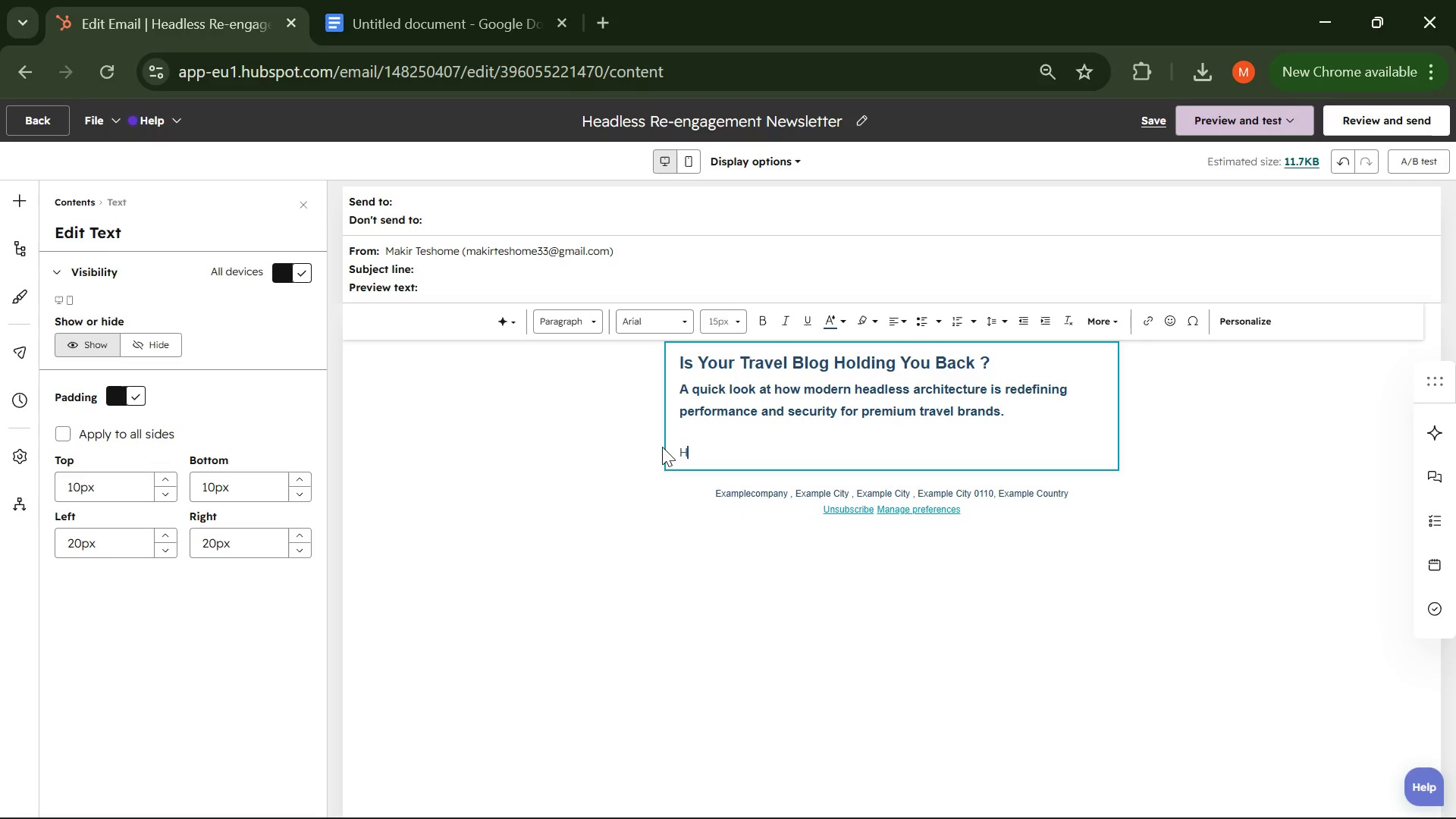 
key(CapsLock)
 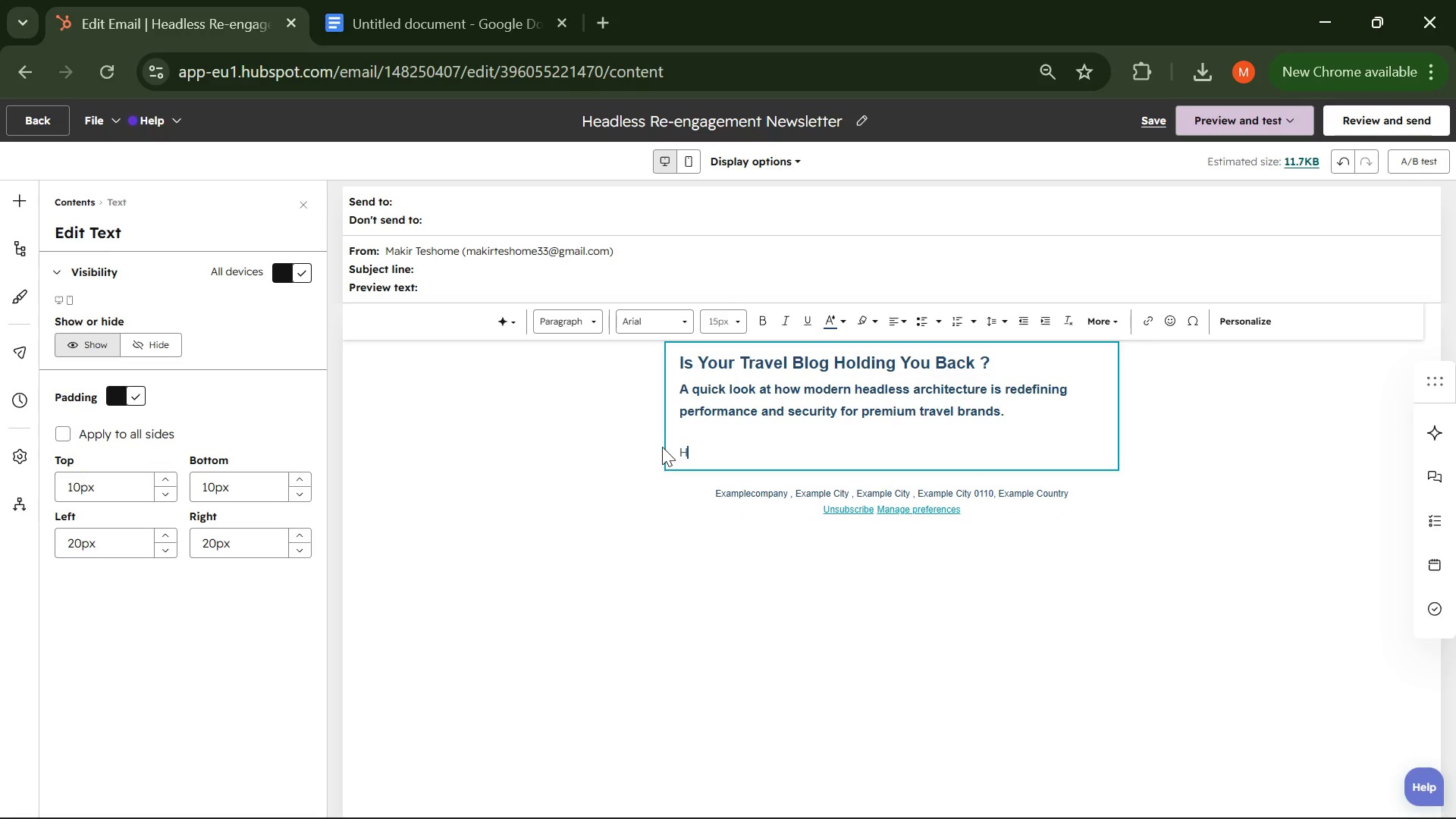 
key(I)
 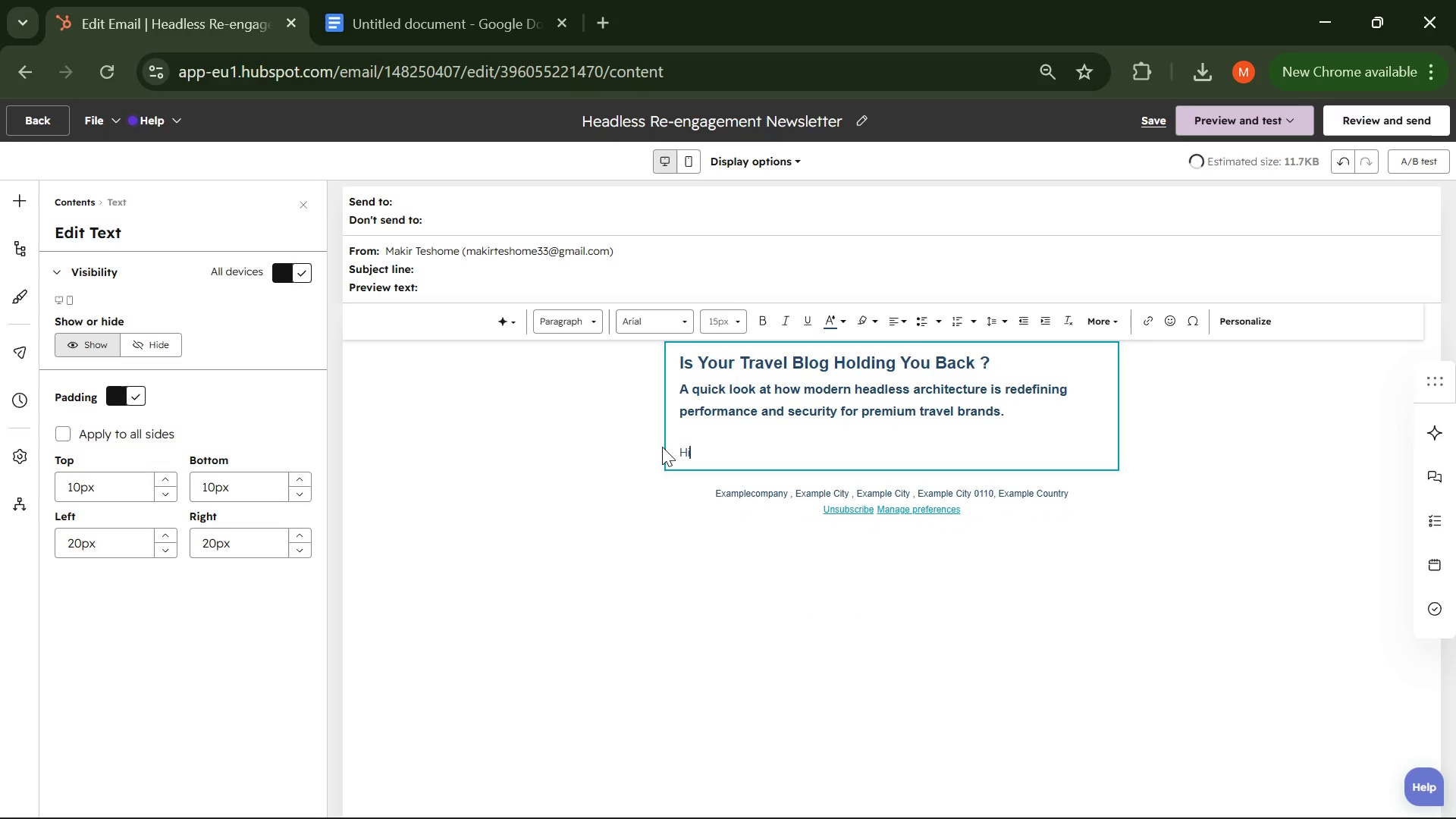 
key(Space)
 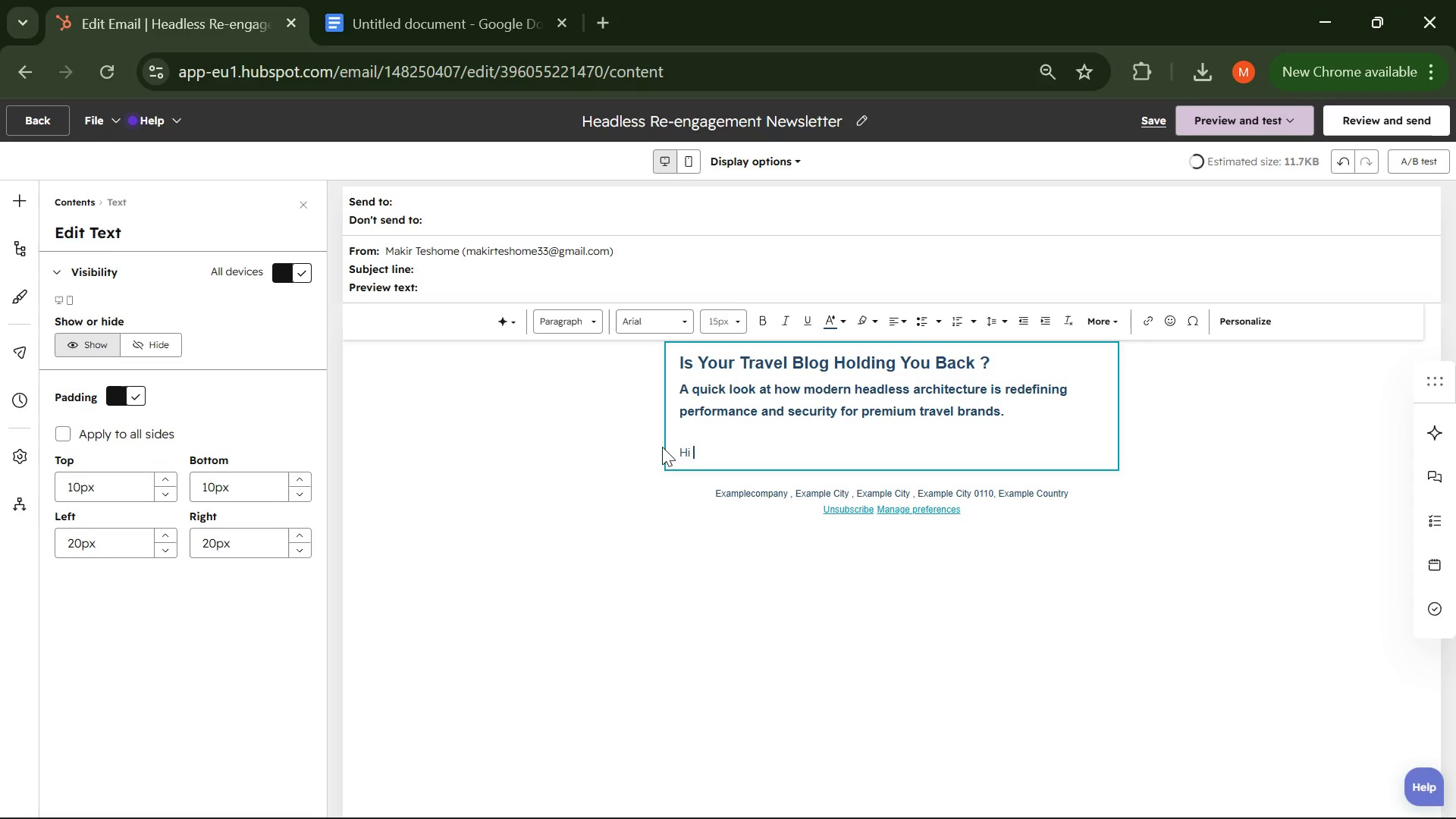 
key(Shift+BracketLeft)
 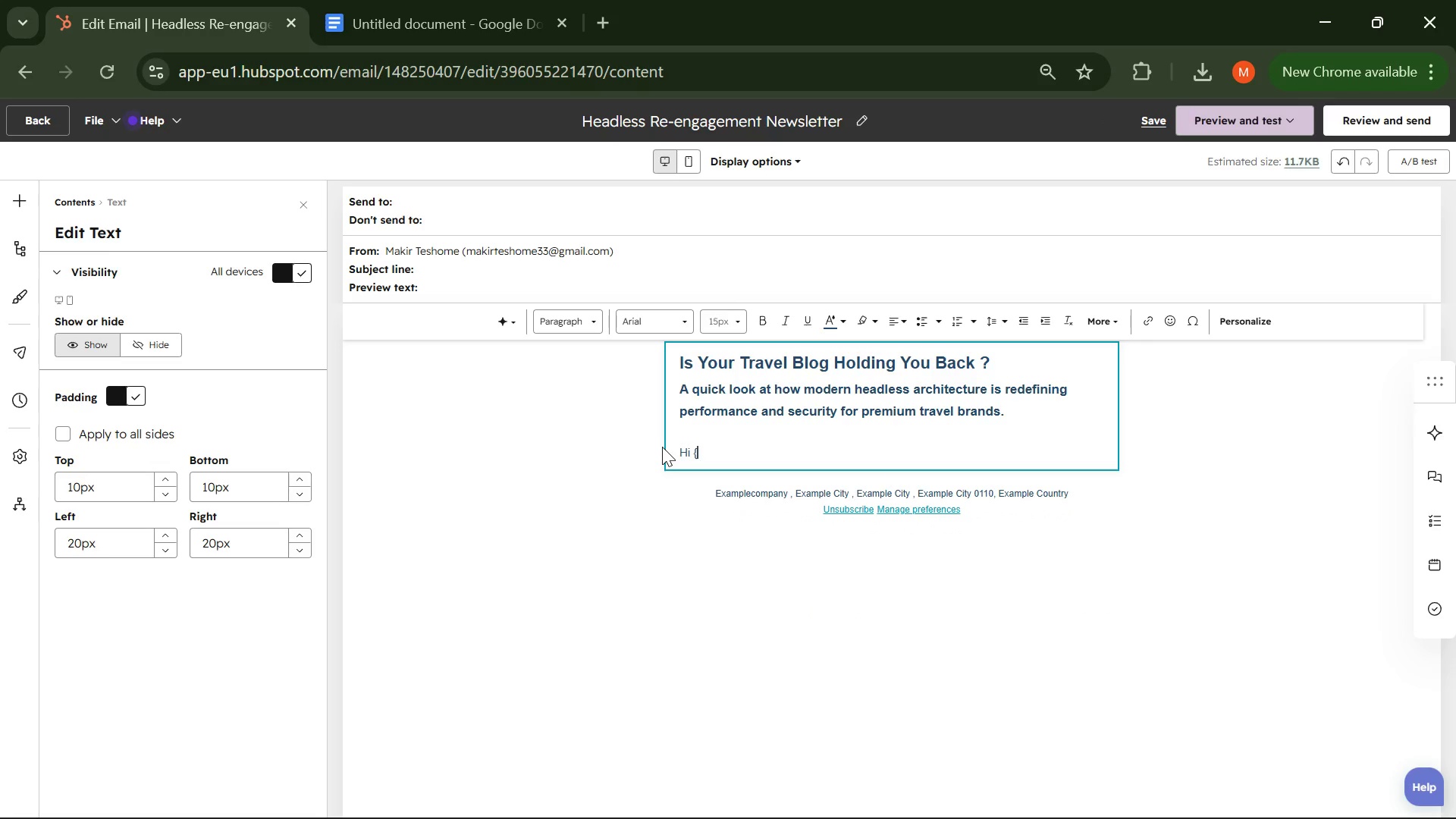 
key(Shift+BracketLeft)
 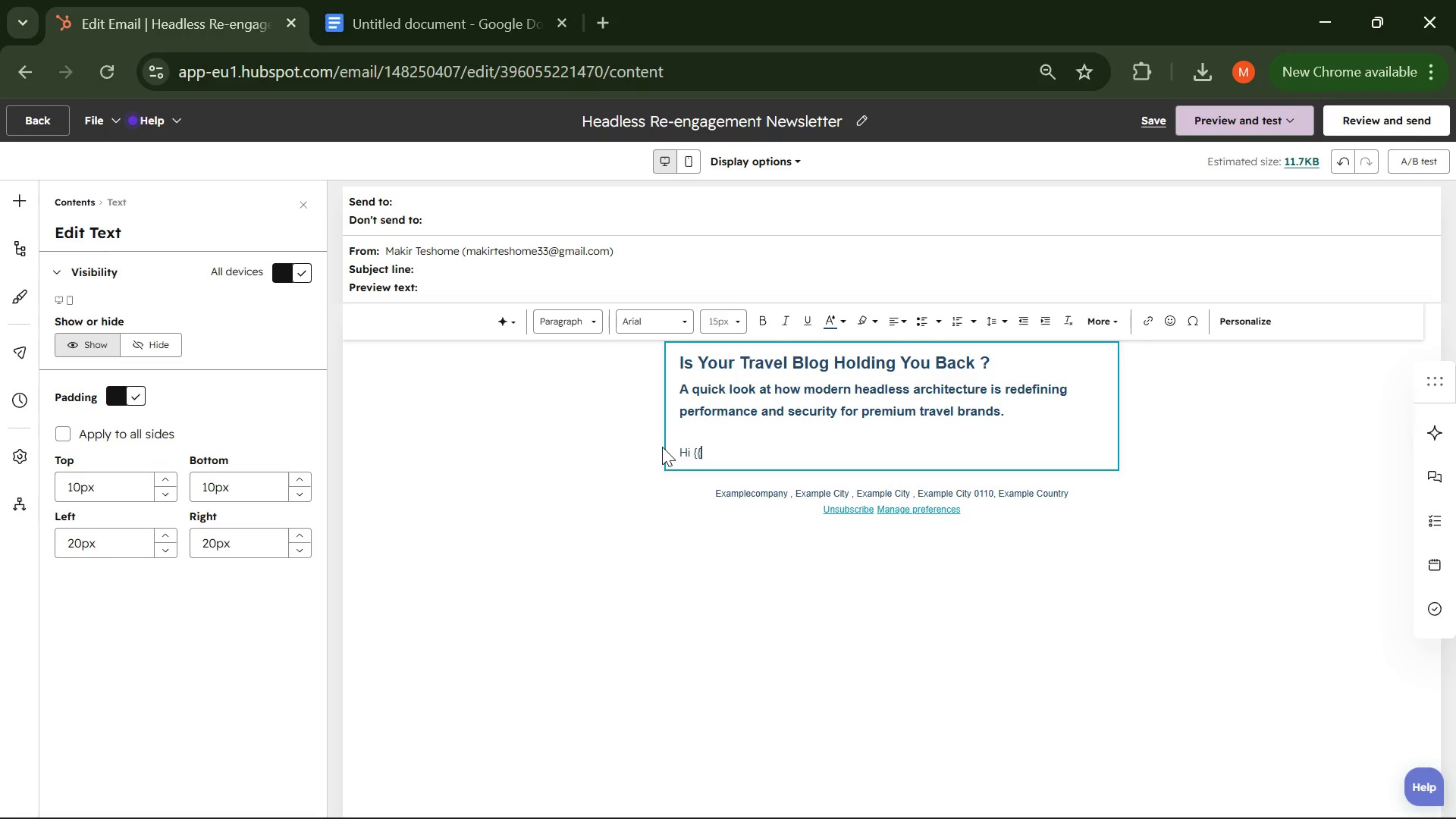 
key(Shift+BracketRight)
 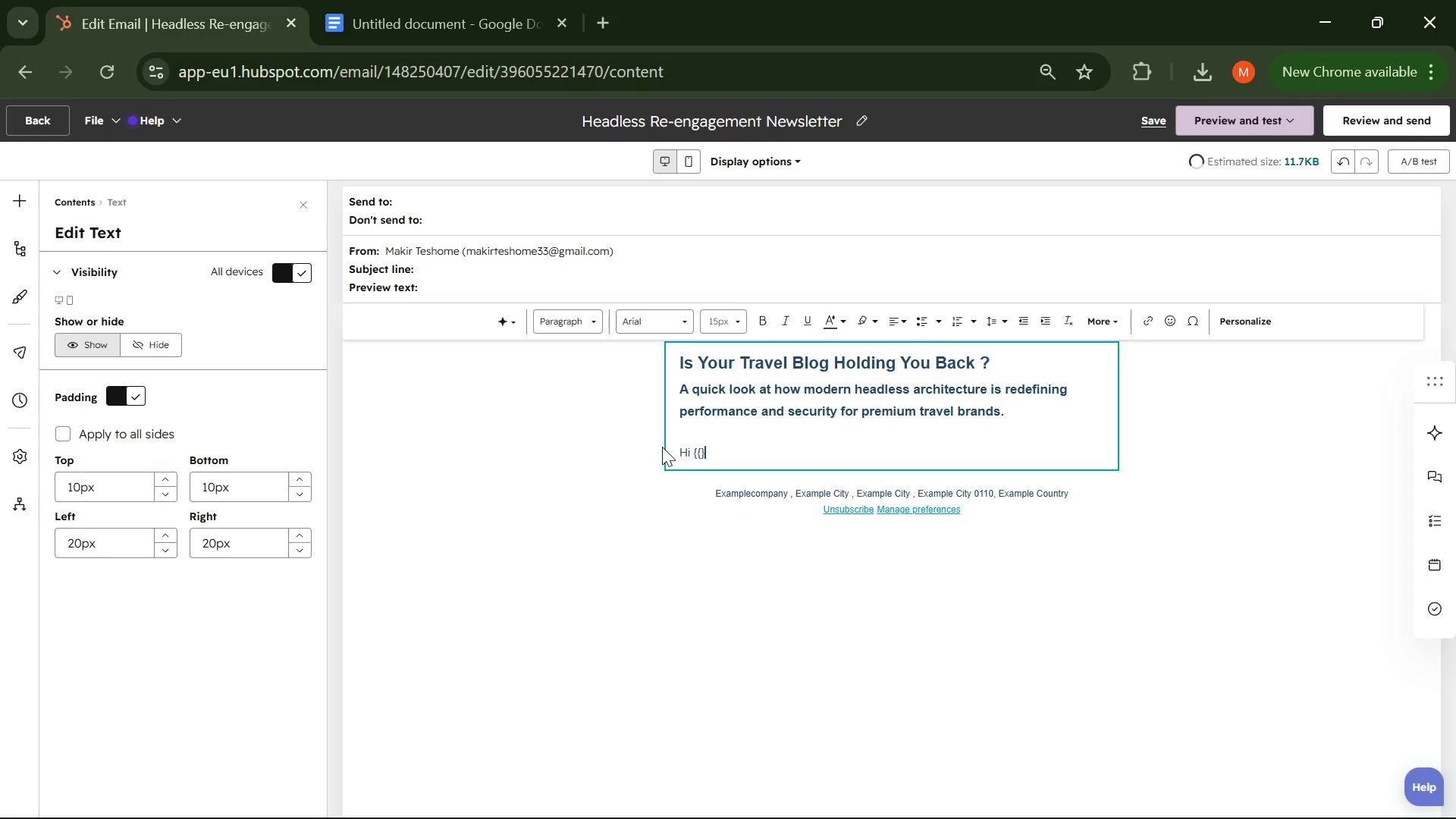 
key(Shift+BracketRight)
 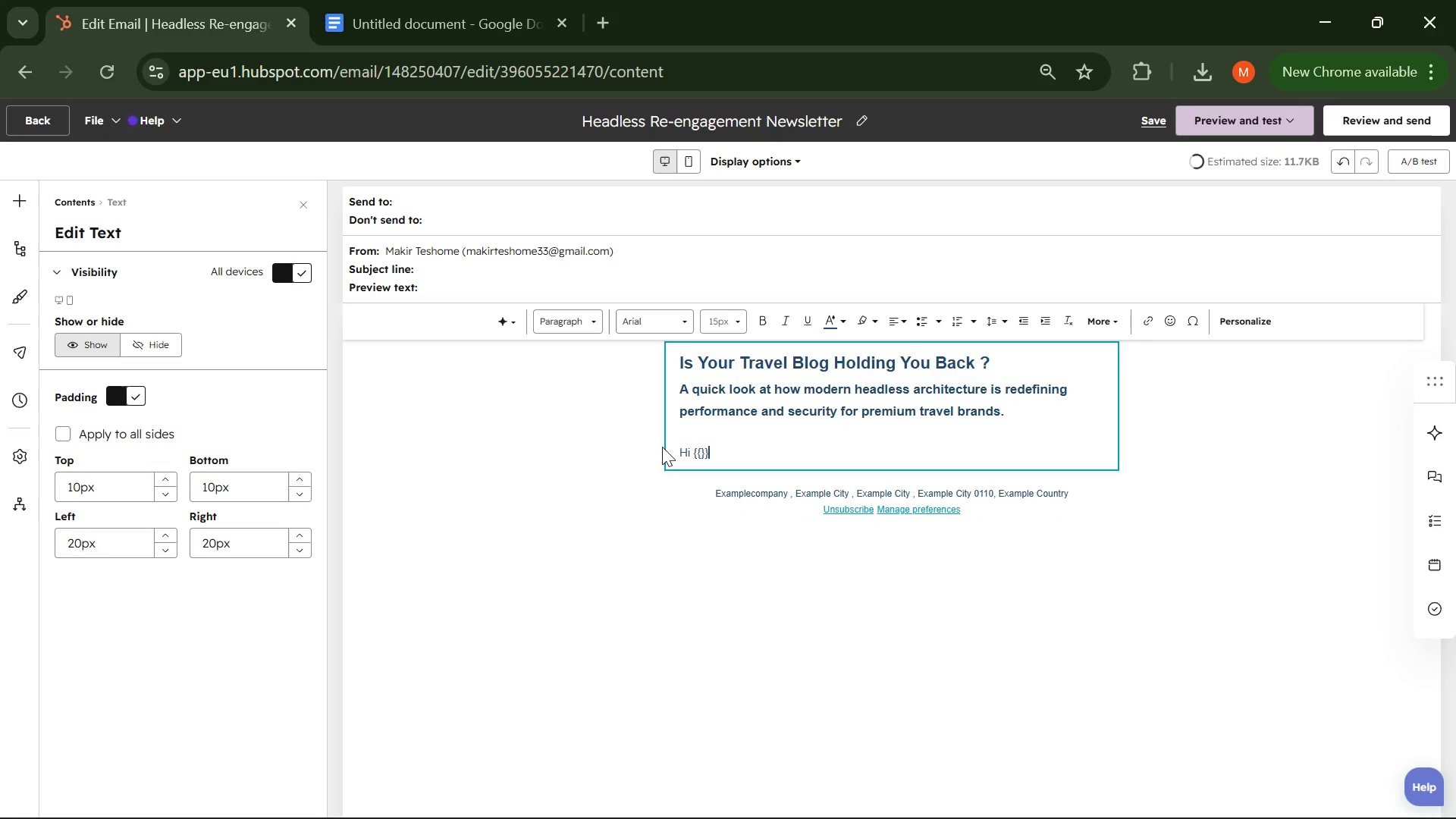 
key(ArrowLeft)
 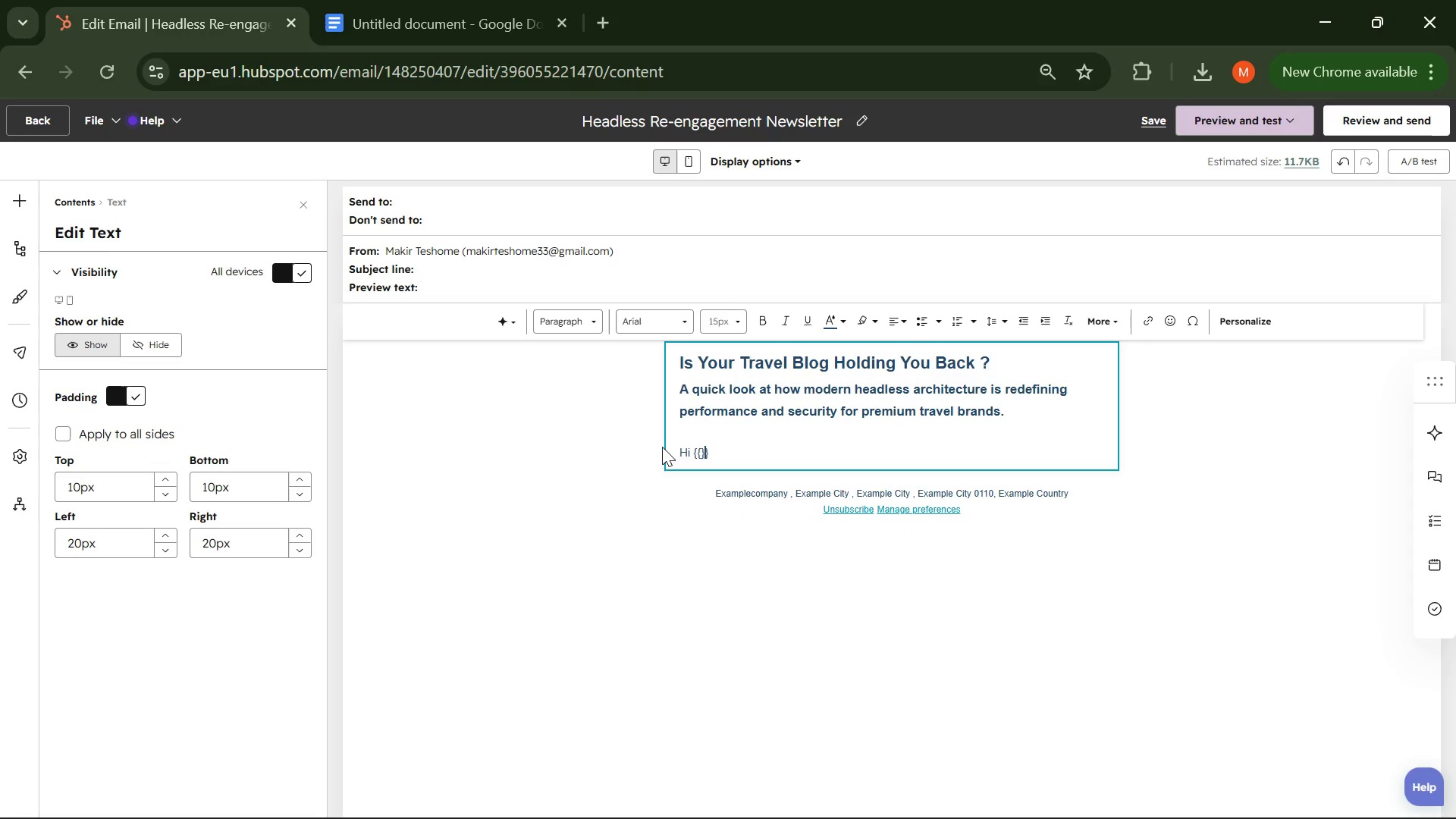 
key(CapsLock)
 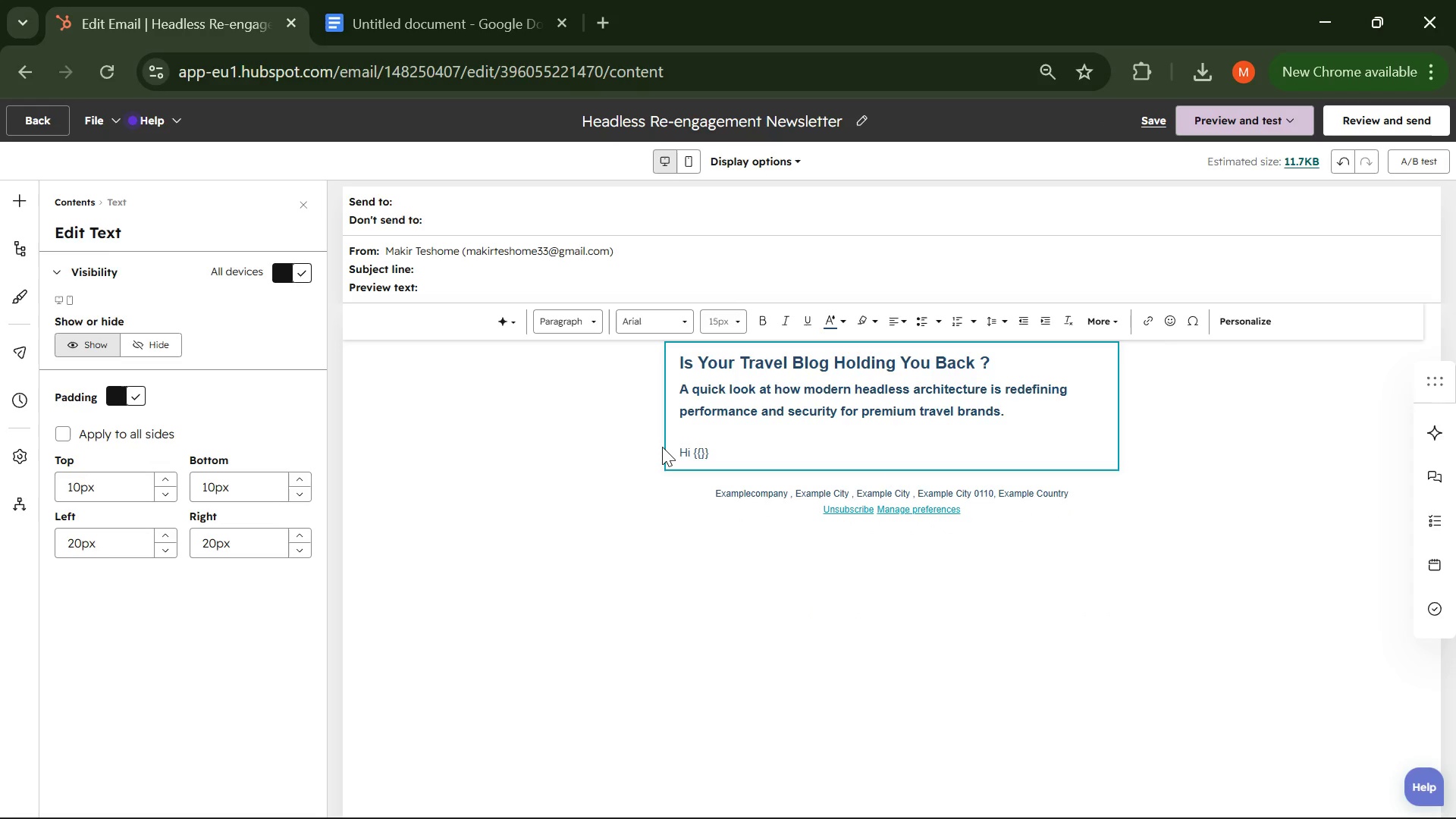 
key(ArrowLeft)
 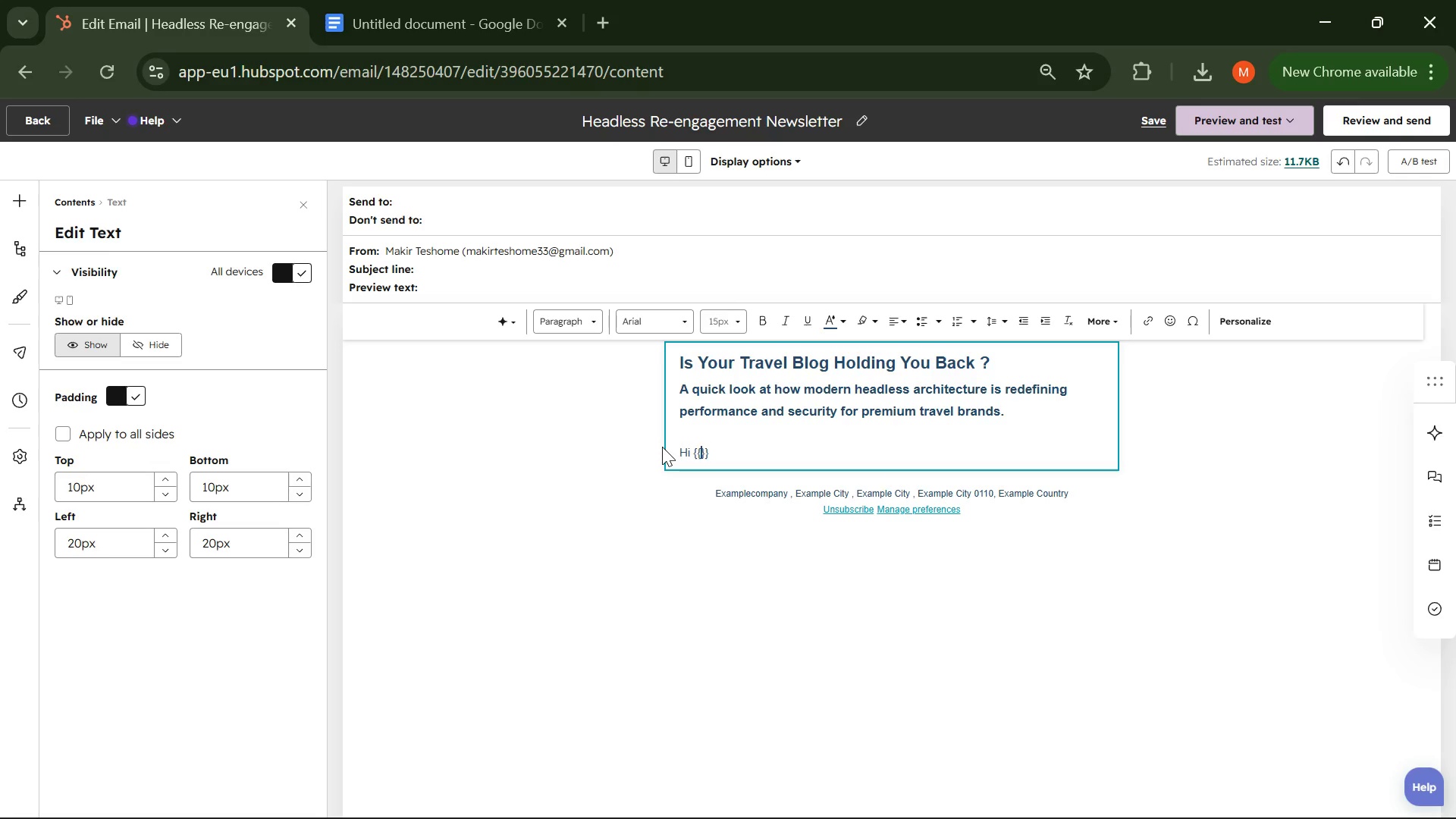 
type(C)
key(Backspace)
type(FIRST)
key(Backspace)
key(Backspace)
key(Backspace)
key(Backspace)
type(irst na)
key(Backspace)
key(Backspace)
type(Name)
 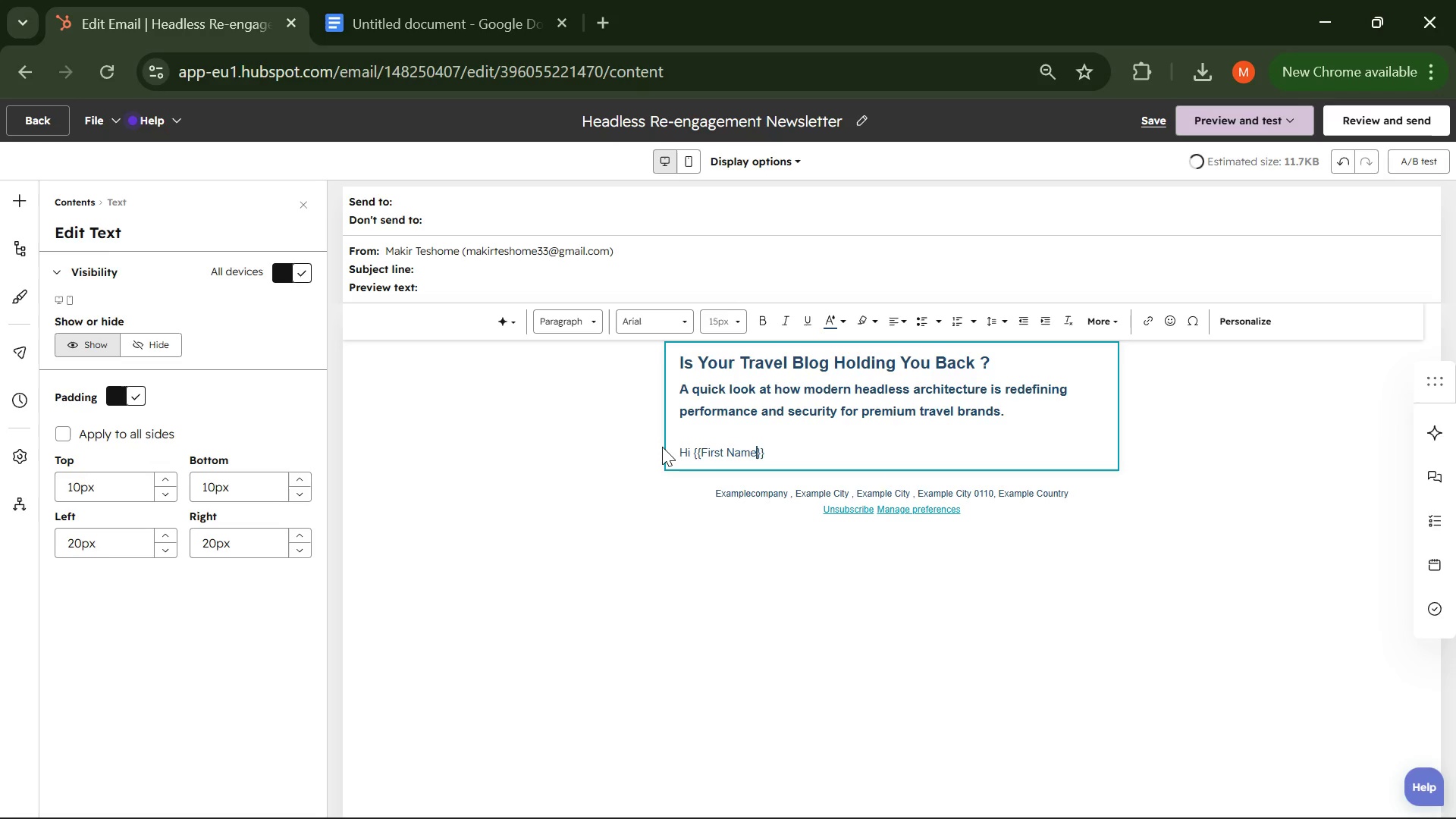 
key(ArrowRight)
 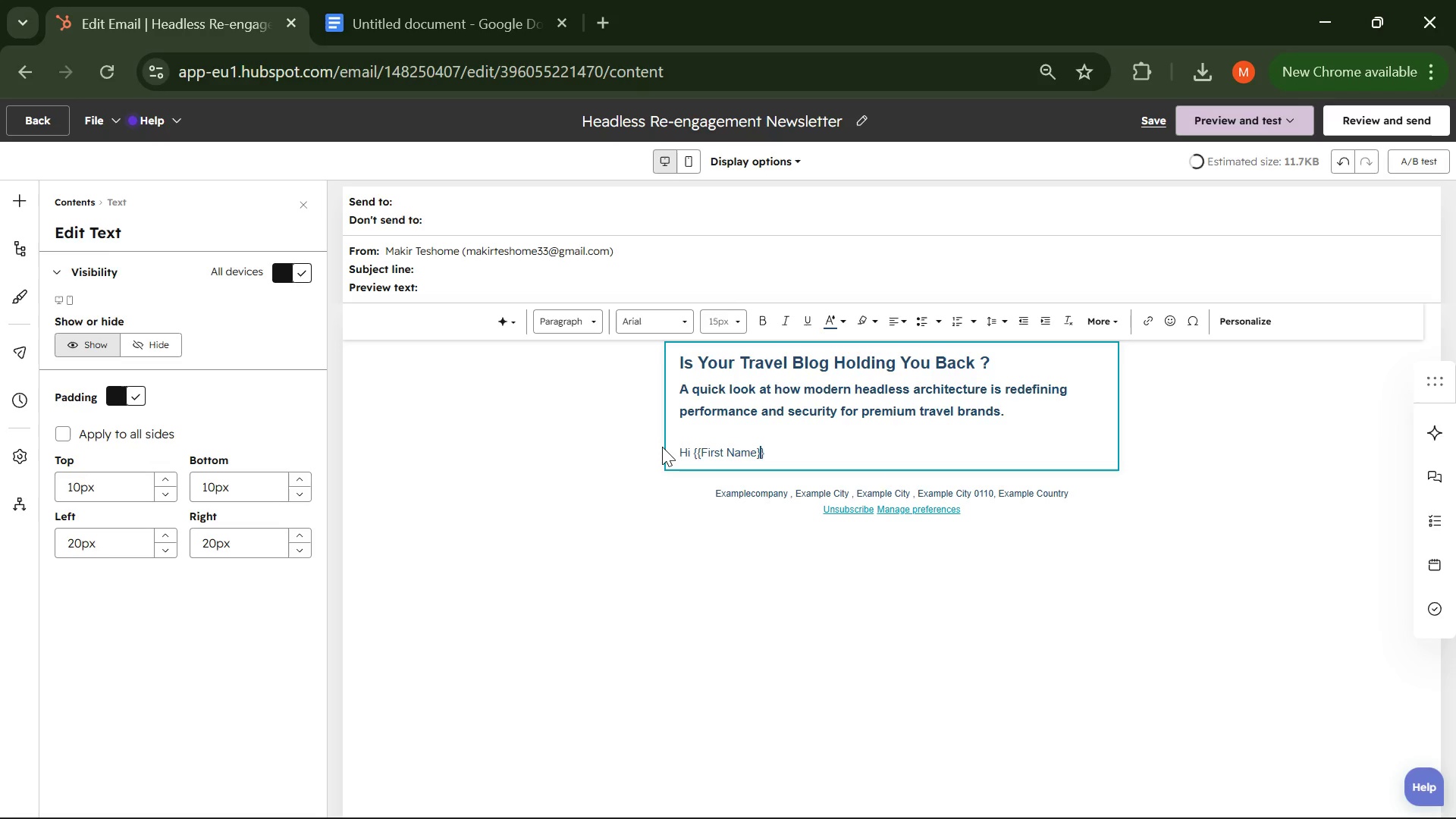 
key(ArrowRight)
 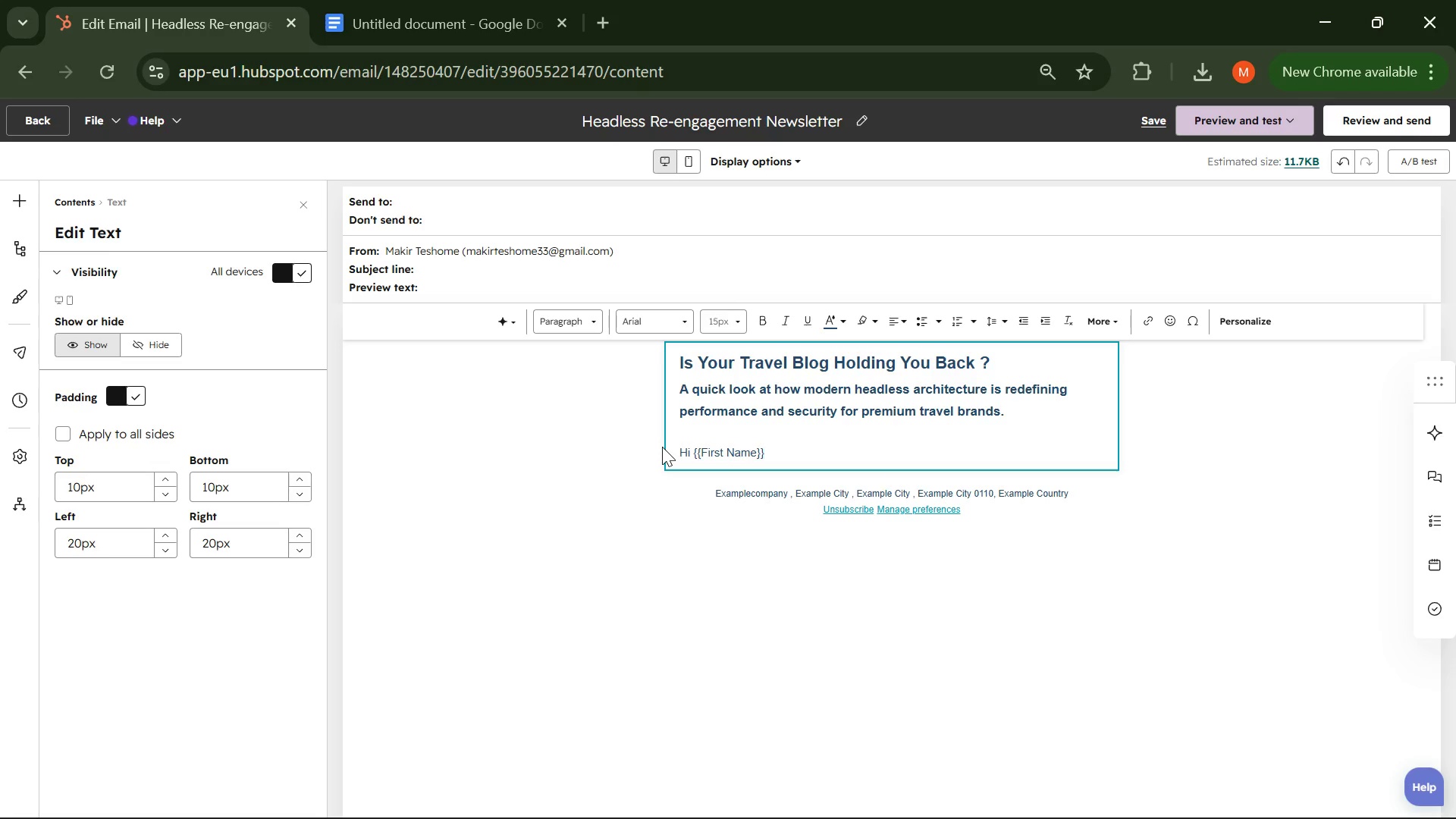 
key(Space)
 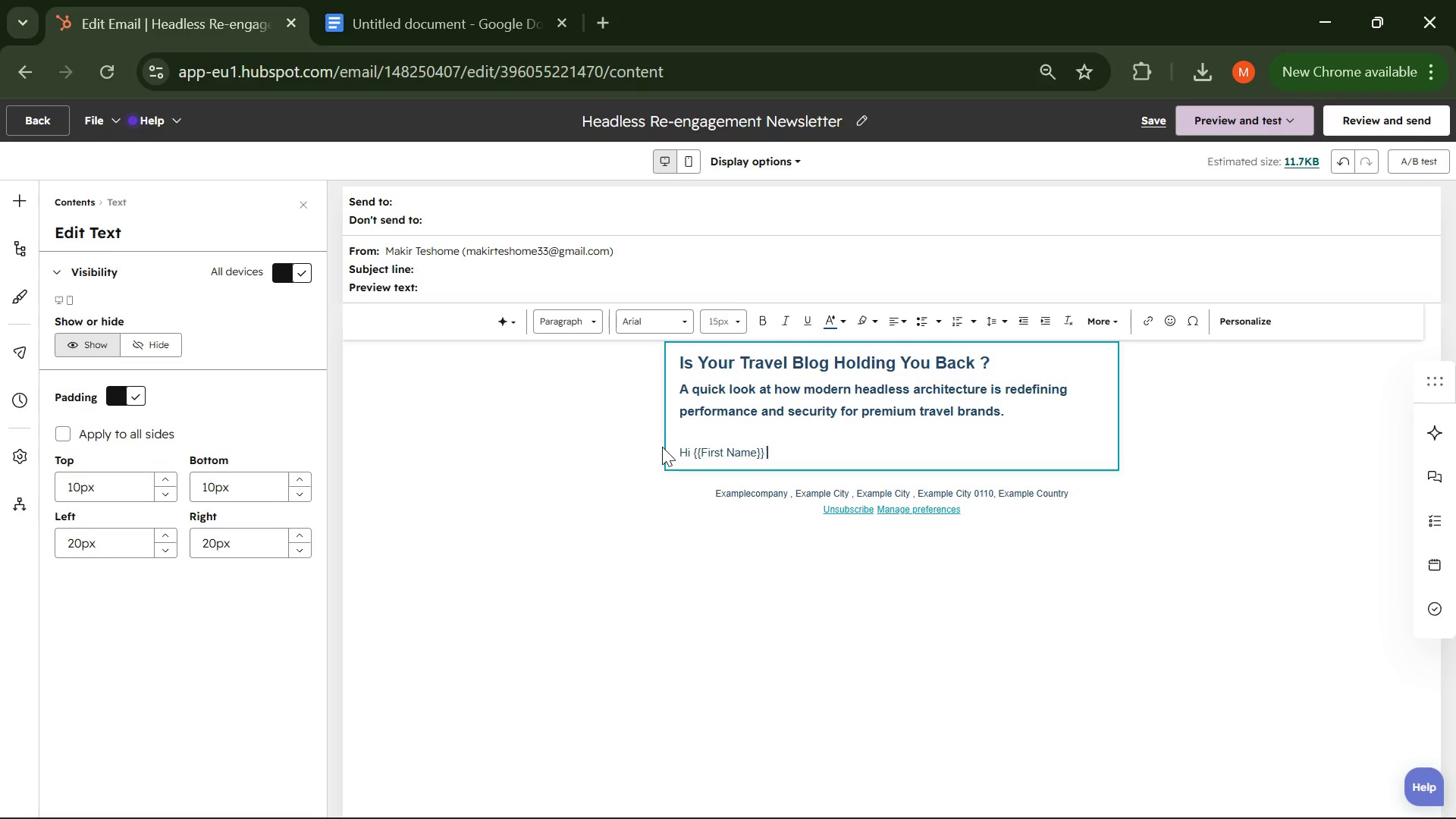 
key(Enter)
 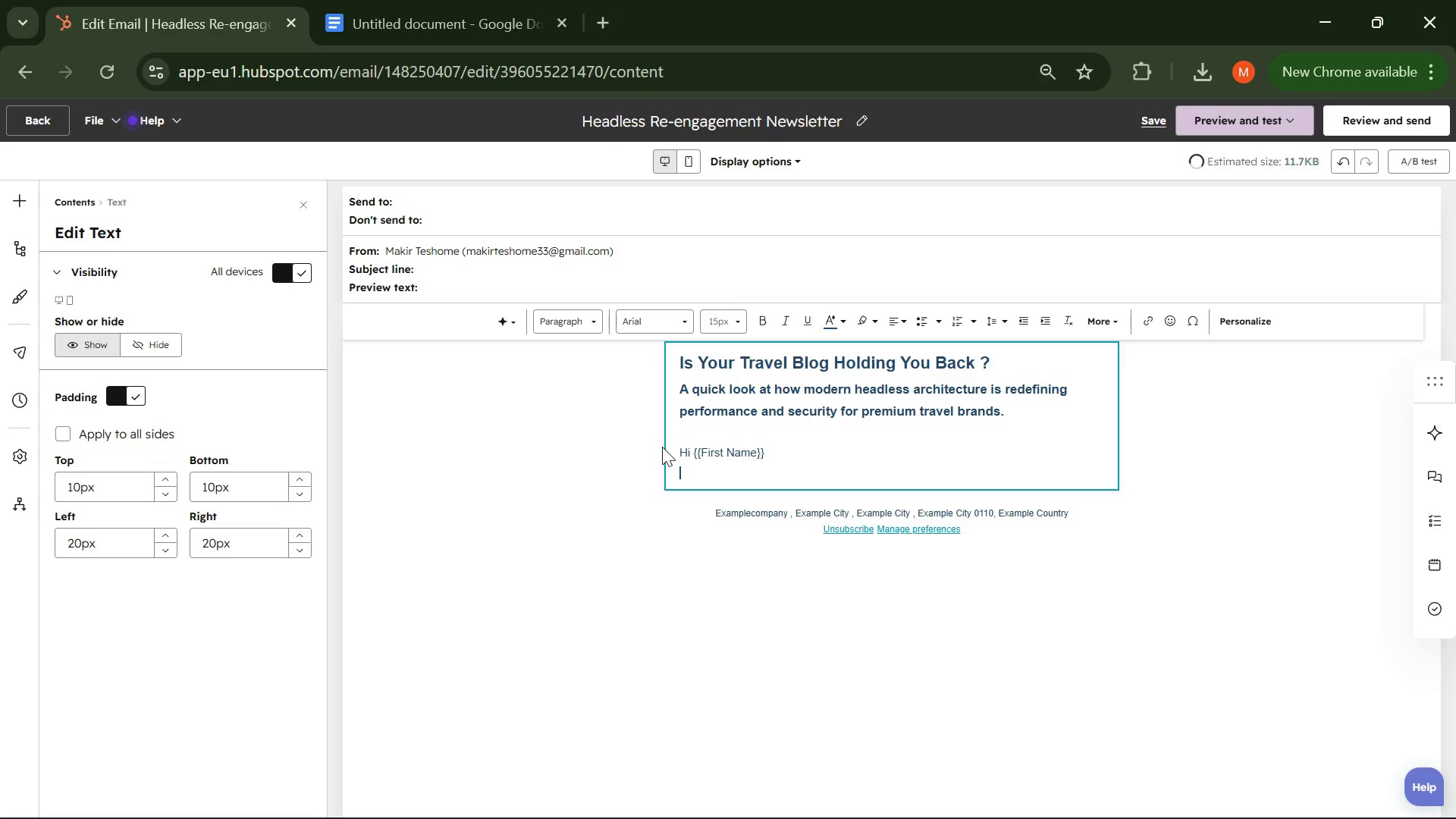 
type(we )
key(Backspace)
key(Backspace)
key(Backspace)
type(We noticed you are currently using {{}})
 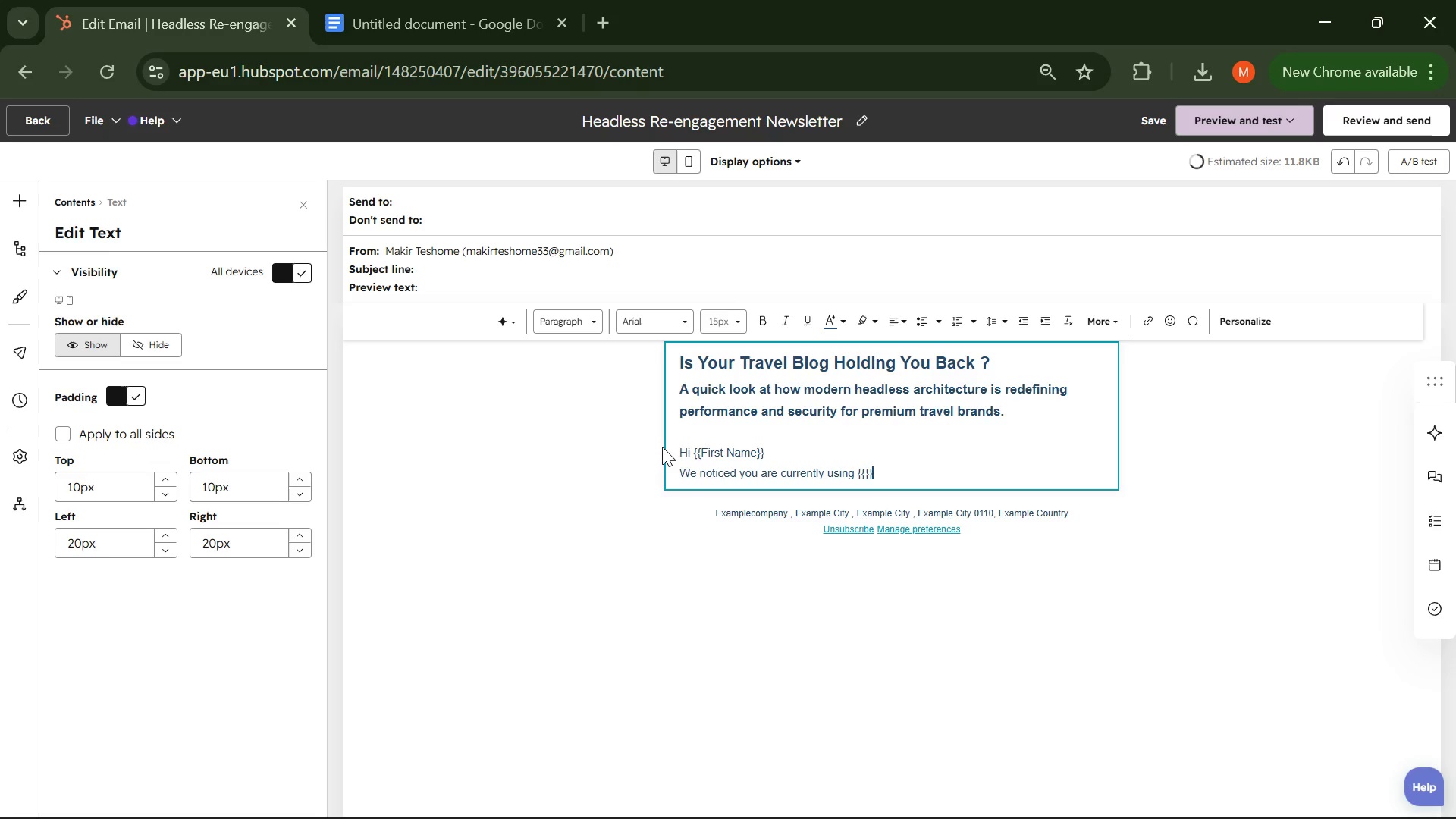 
 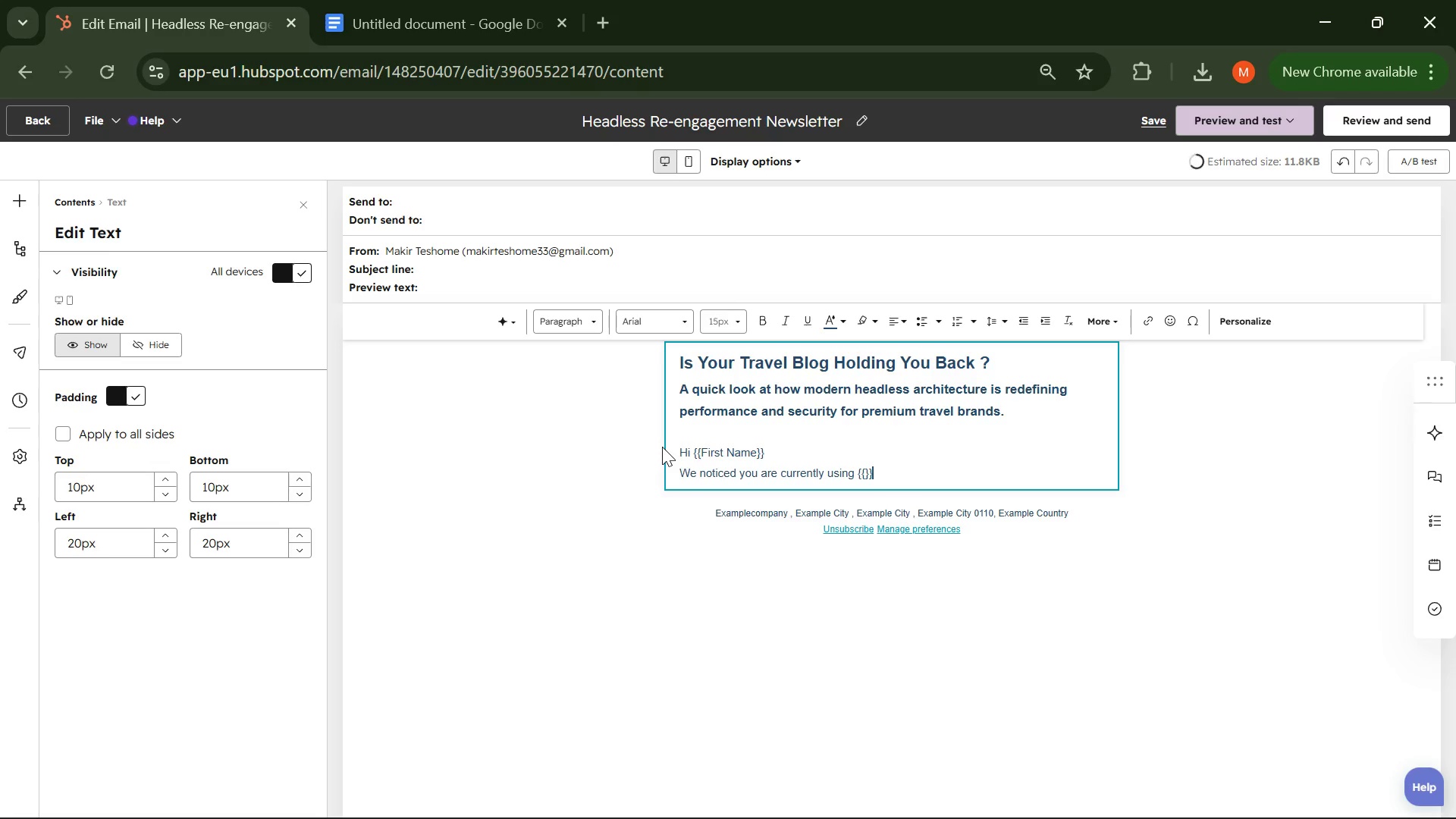 
key(ArrowLeft)
 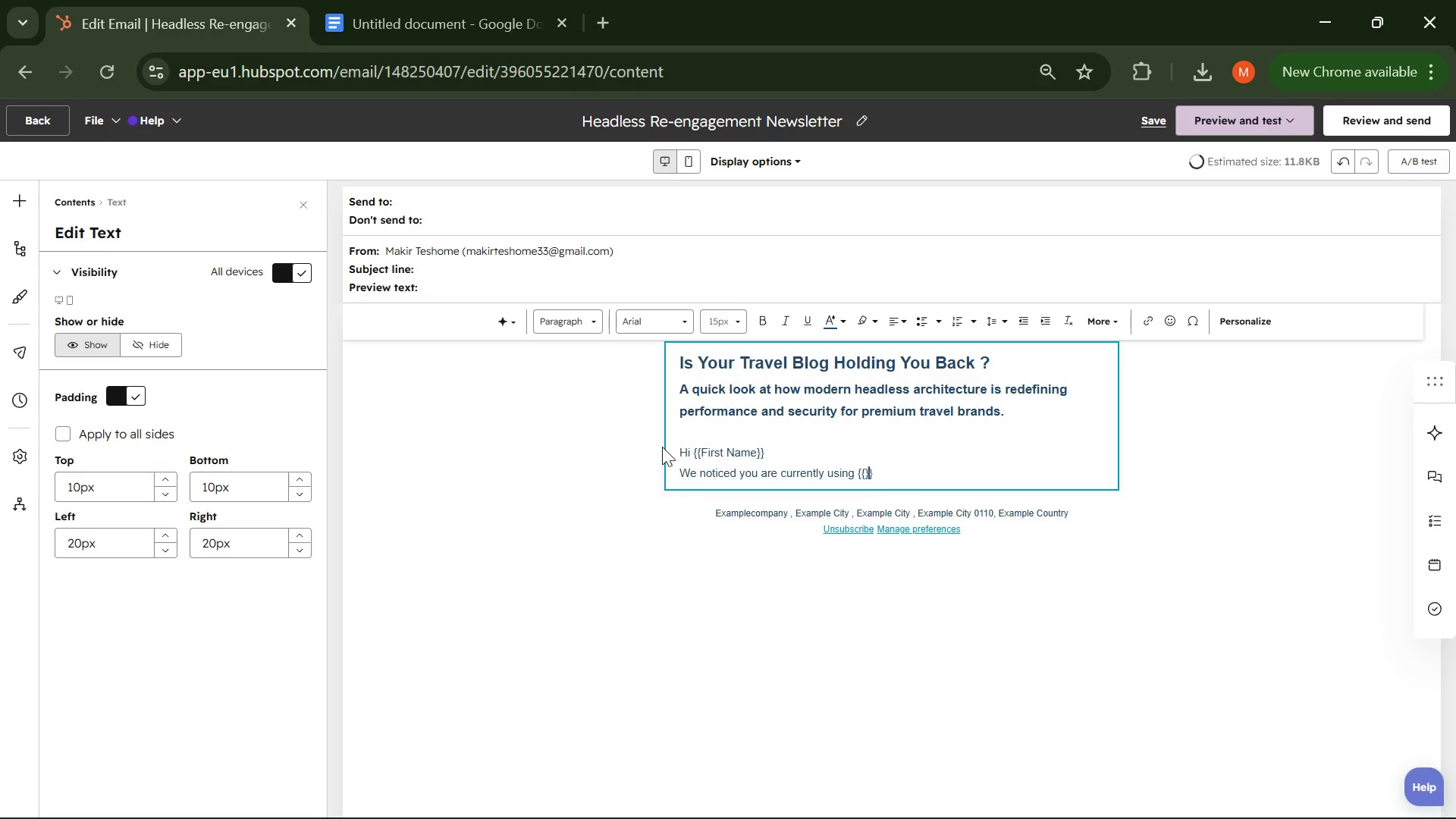 
key(ArrowLeft)
 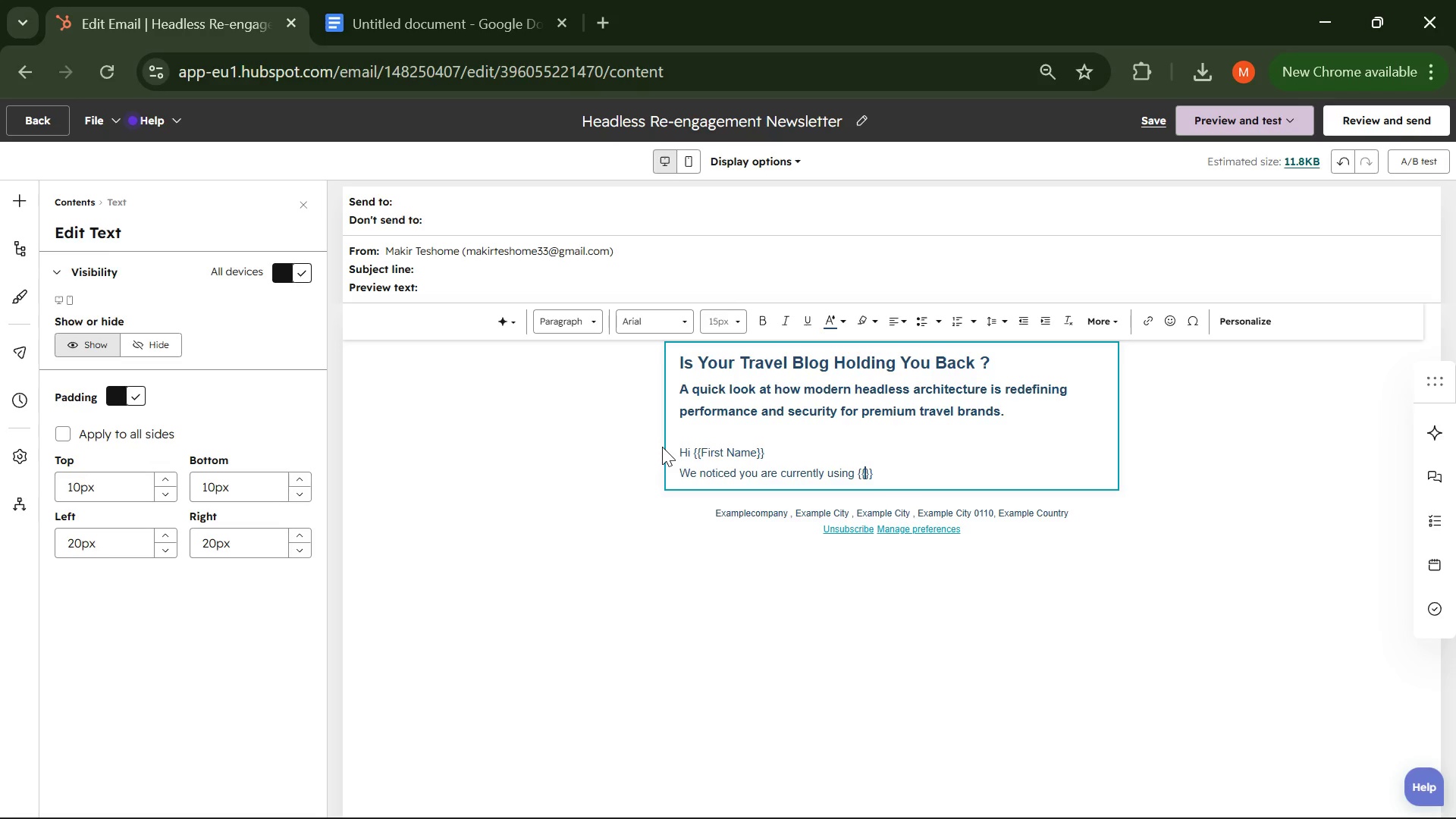 
type(cu)
key(Backspace)
type(ontact current cms)
 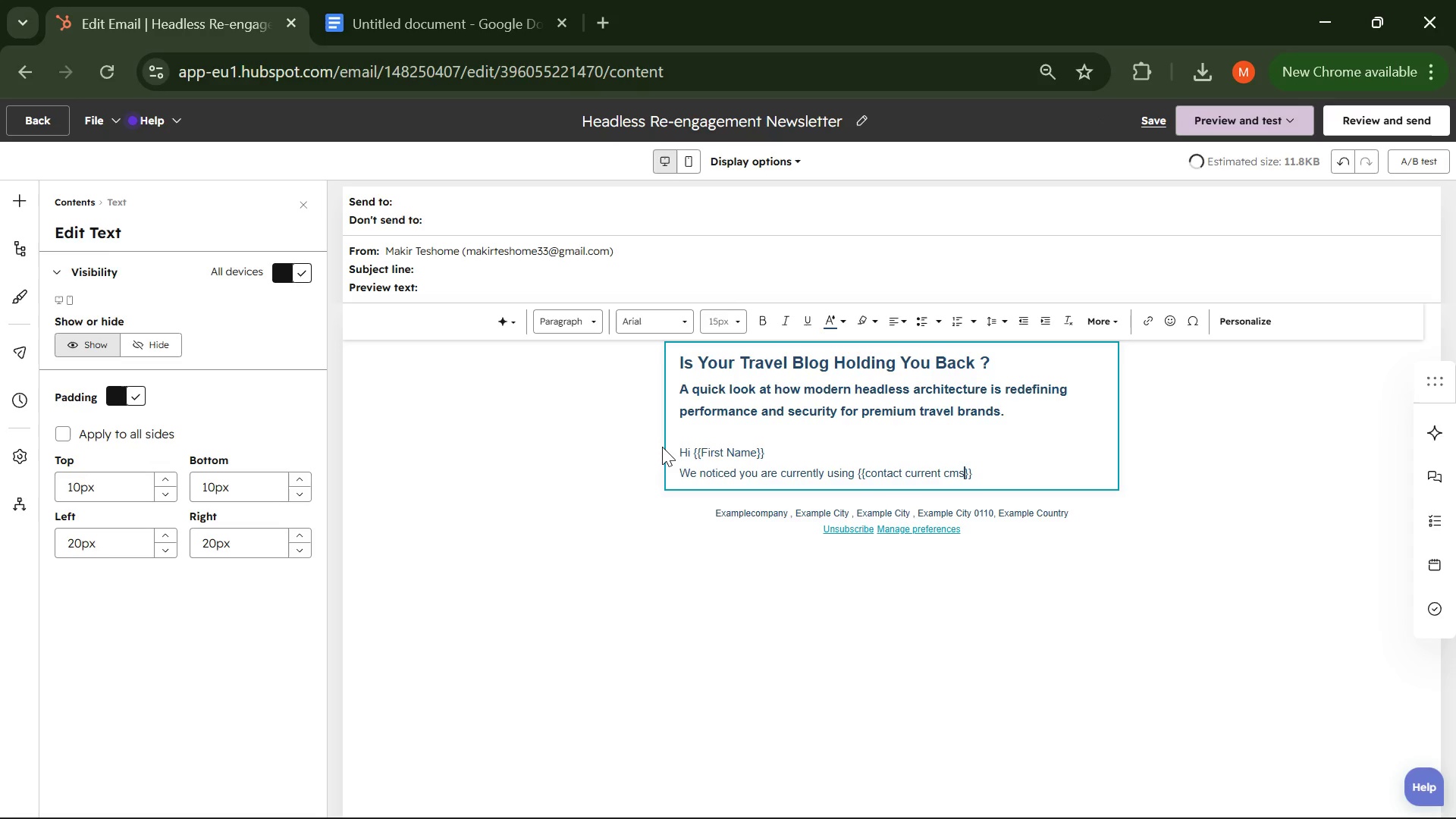 
key(ArrowRight)
 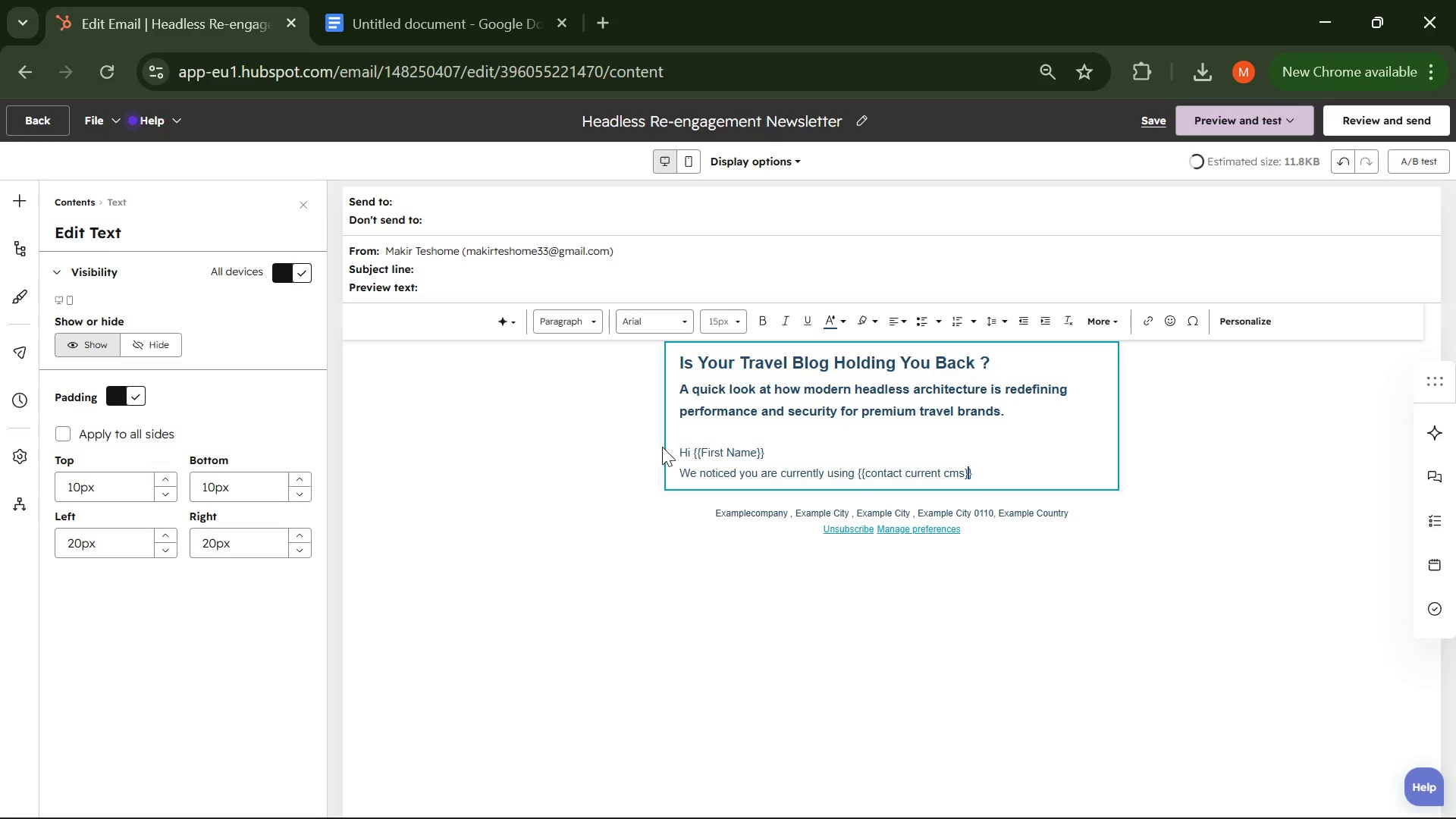 
key(ArrowRight)
 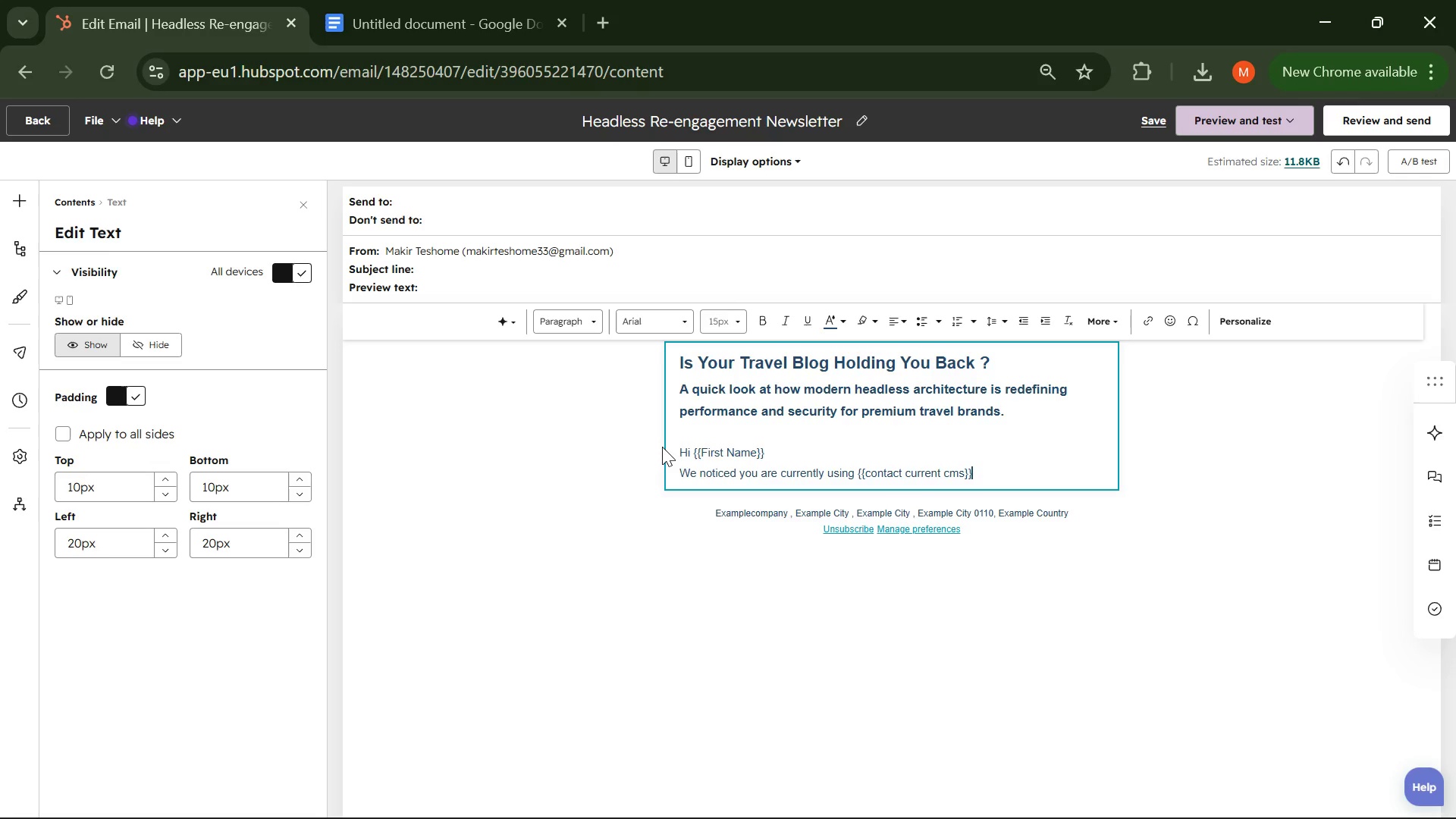 
type(, and many publishers in that ecosystem )
 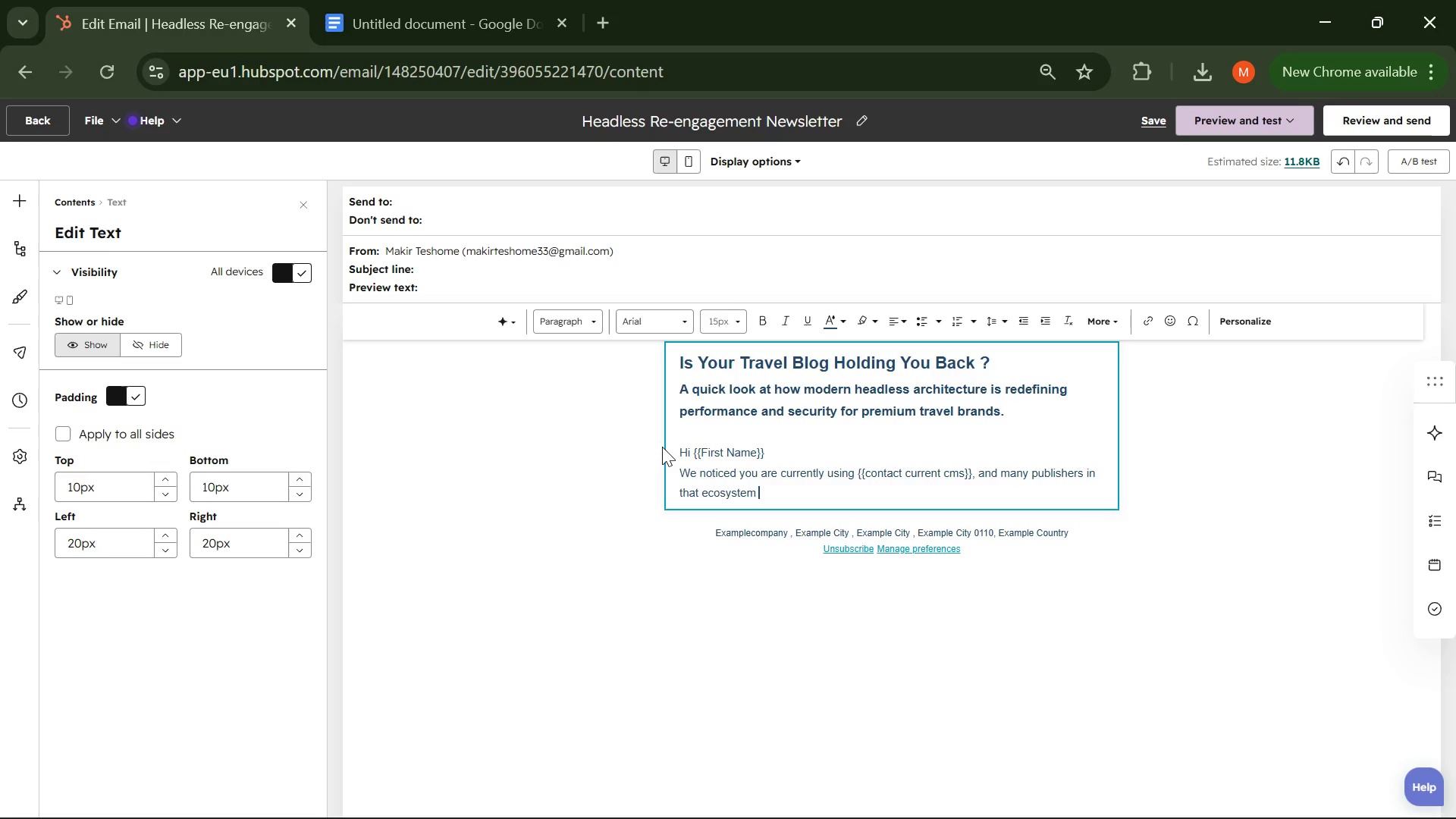 
type(ares)
key(Backspace)
type( starting to hit performance ceilings-especailly when it comes to core web vitals and page speed. )
 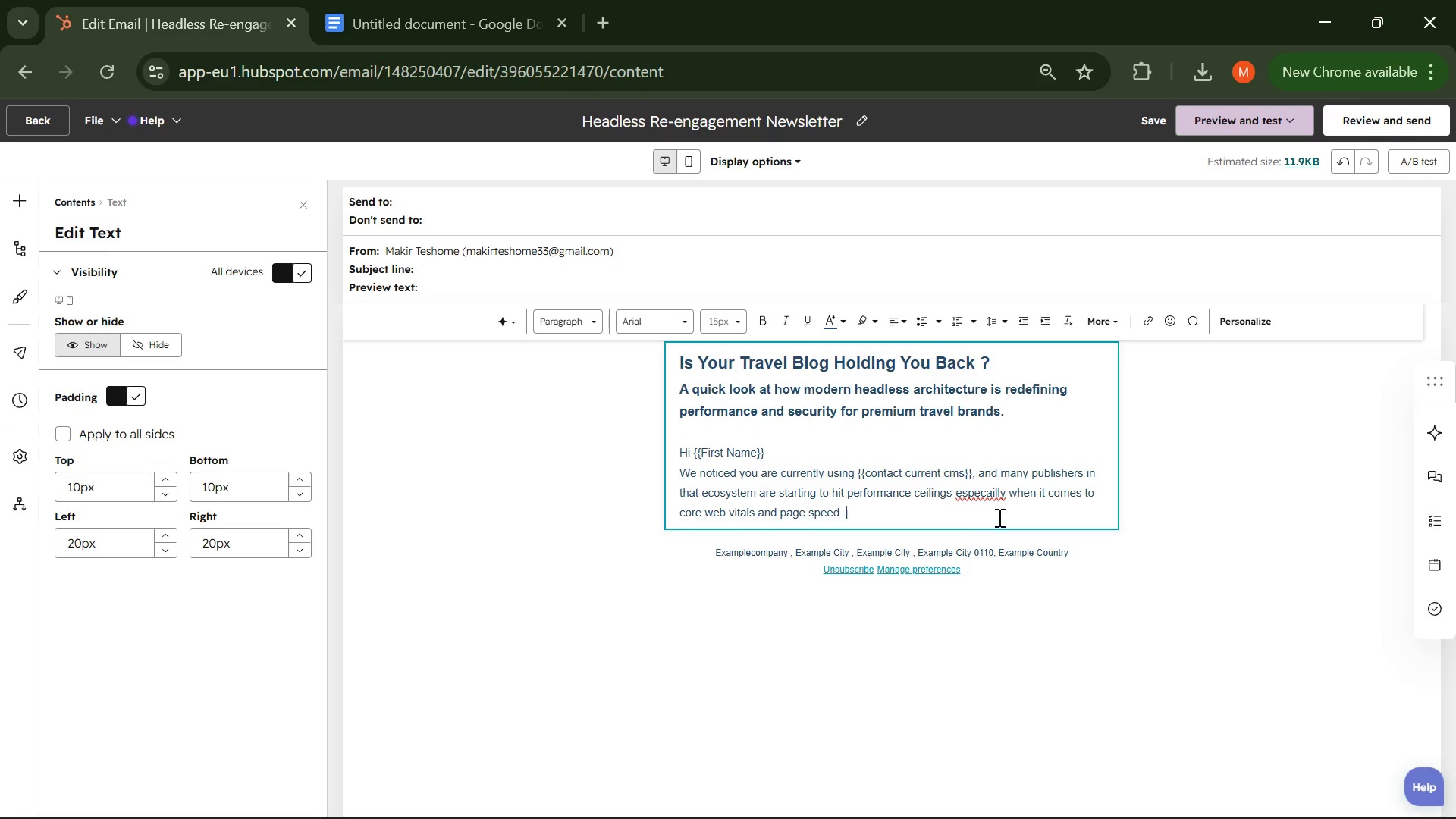 
left_click([1004, 499])
 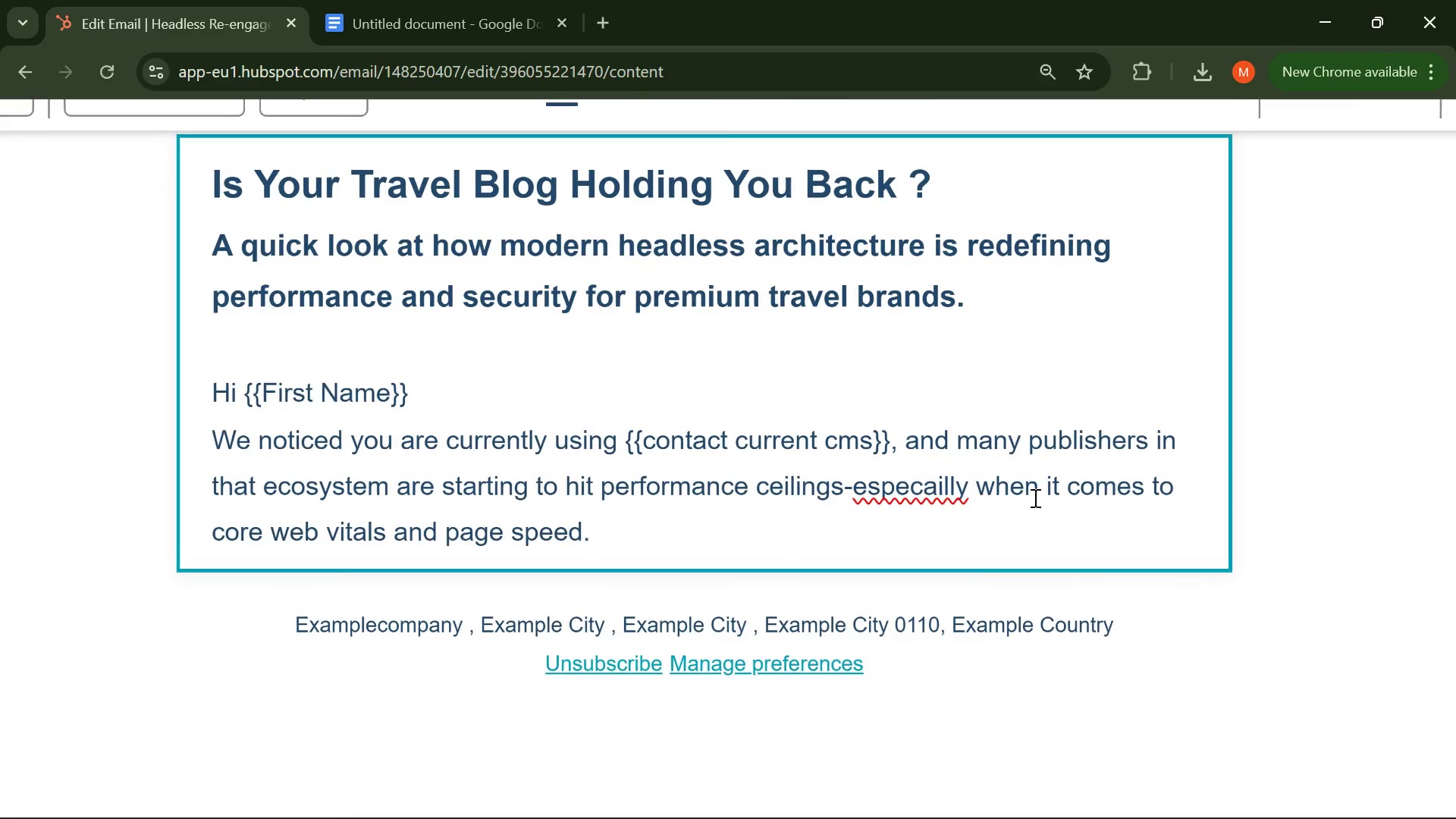 
key(Backspace)
key(Backspace)
key(Backspace)
key(Backspace)
key(Backspace)
key(Backspace)
type(cially)
 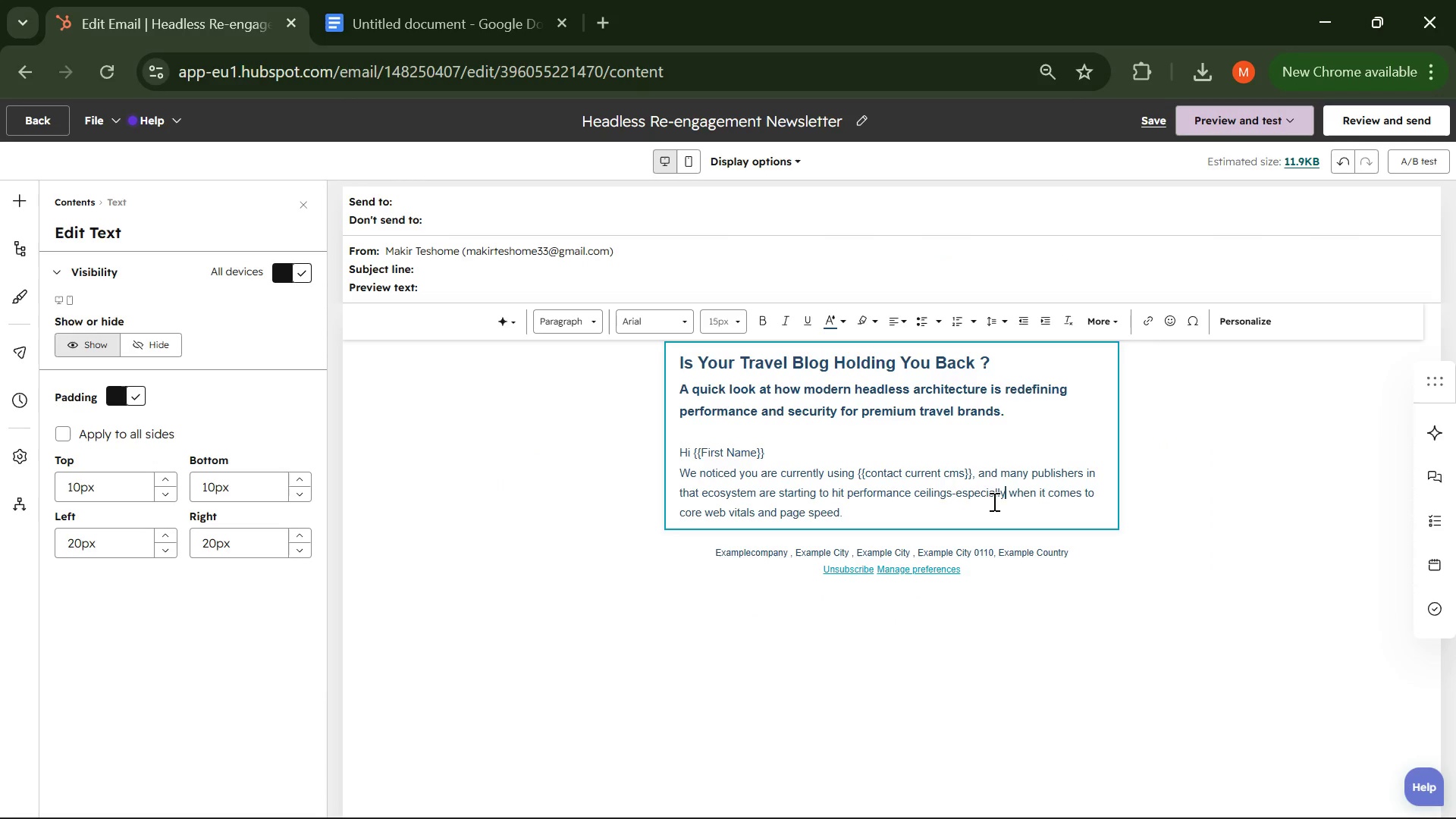 
left_click([861, 518])
 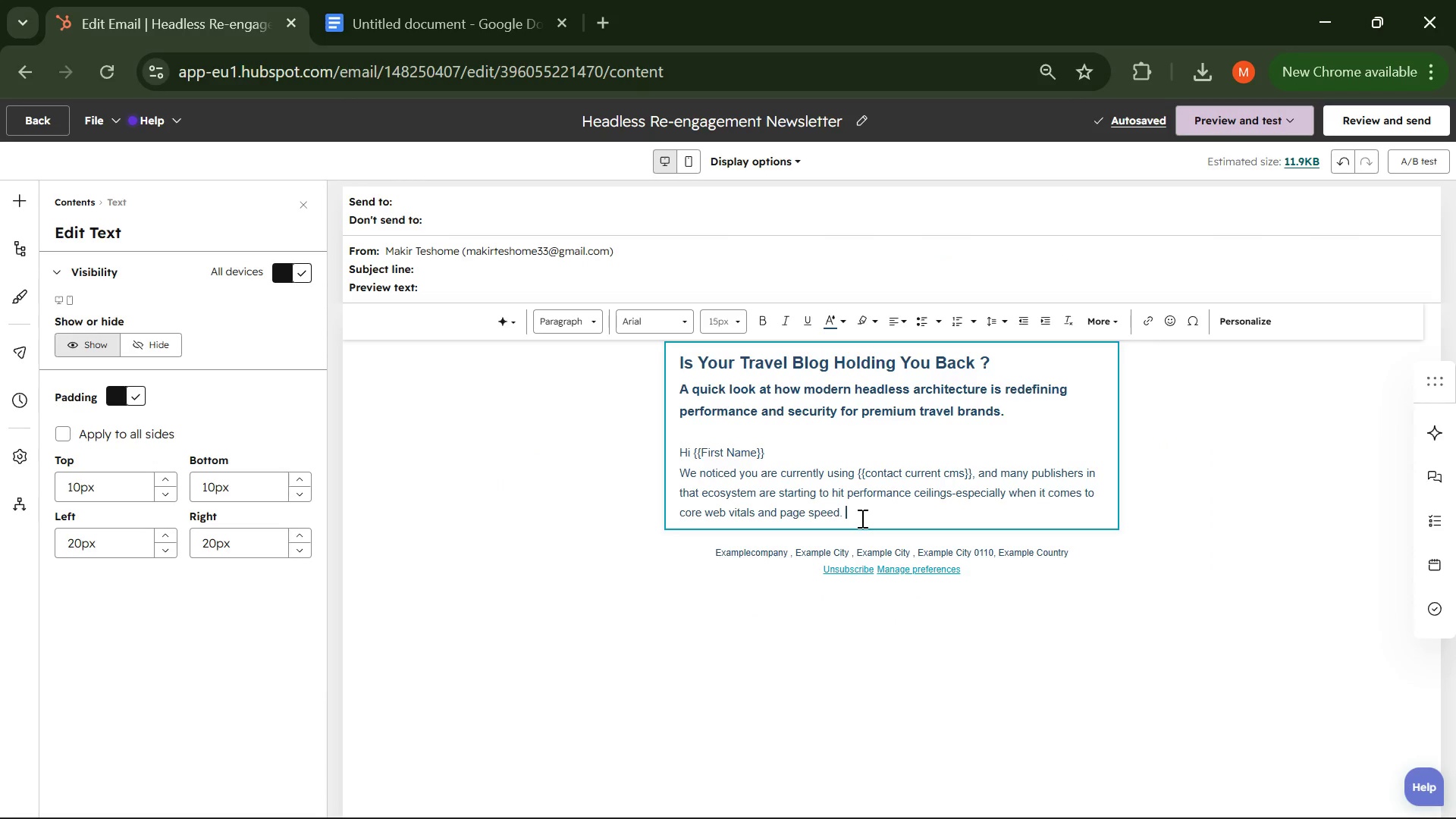 
key(Enter)
 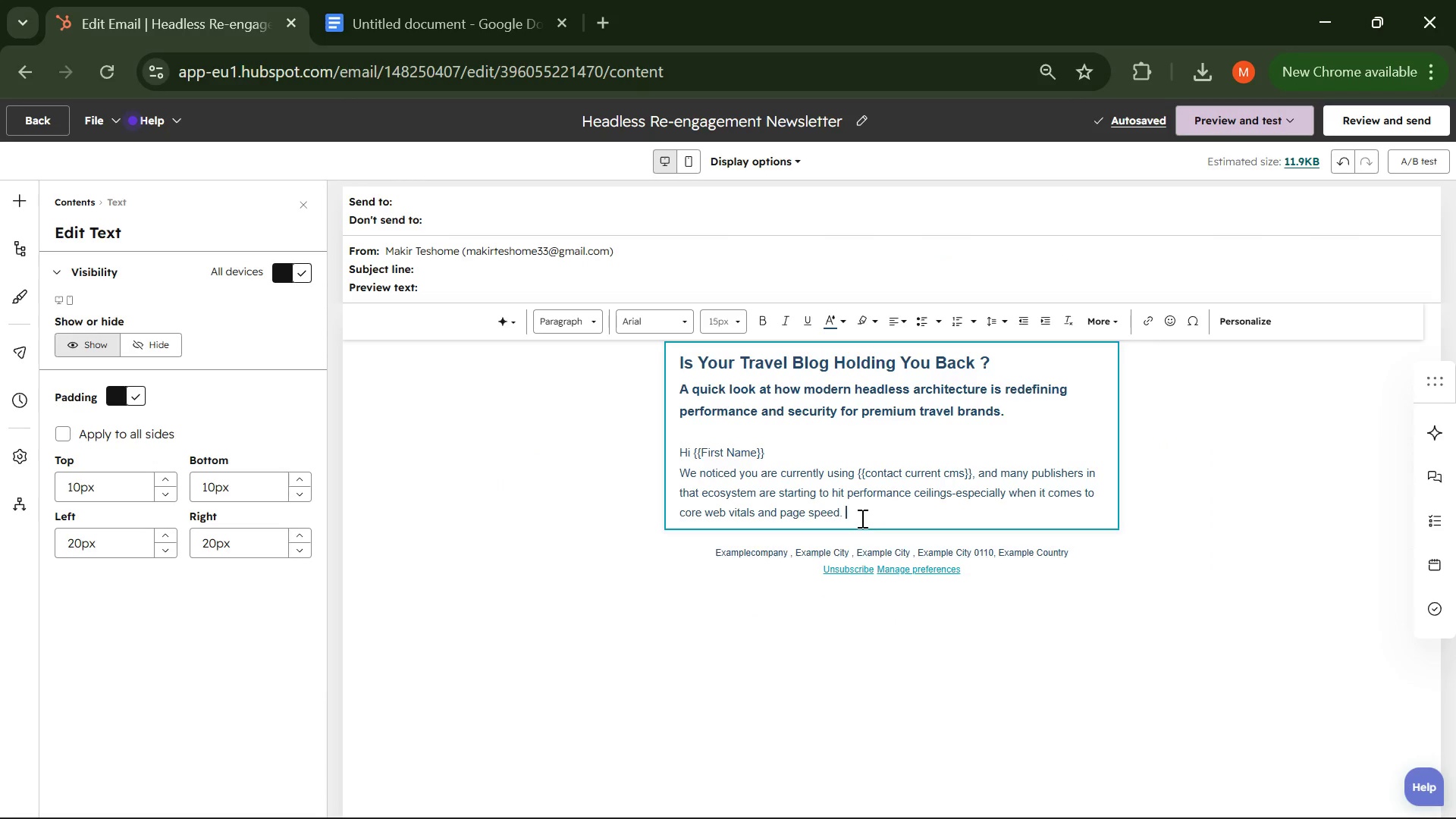 
key(Enter)
 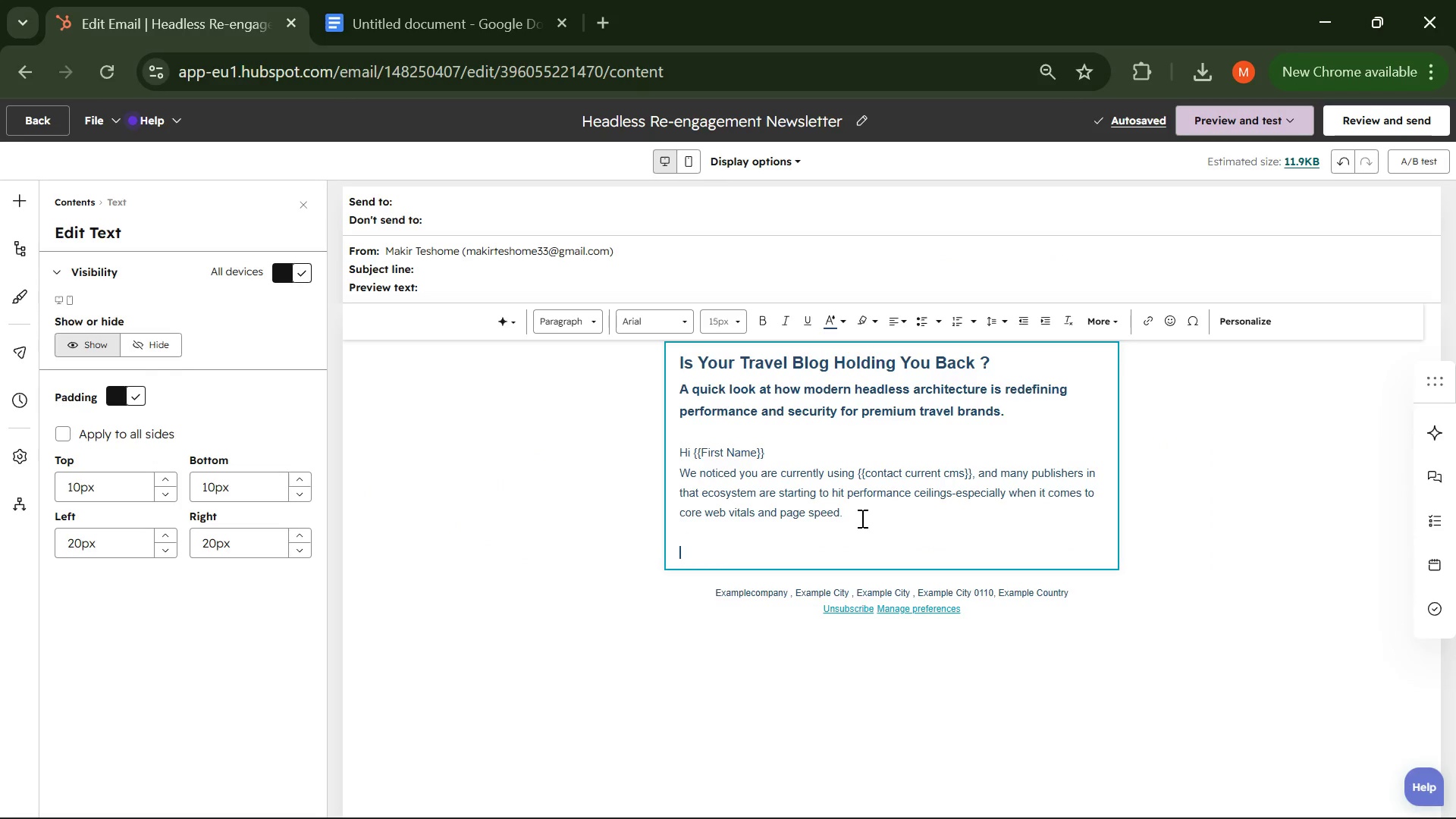 
type(We wanted to share a quick insight that might be relevant to your setup. )
 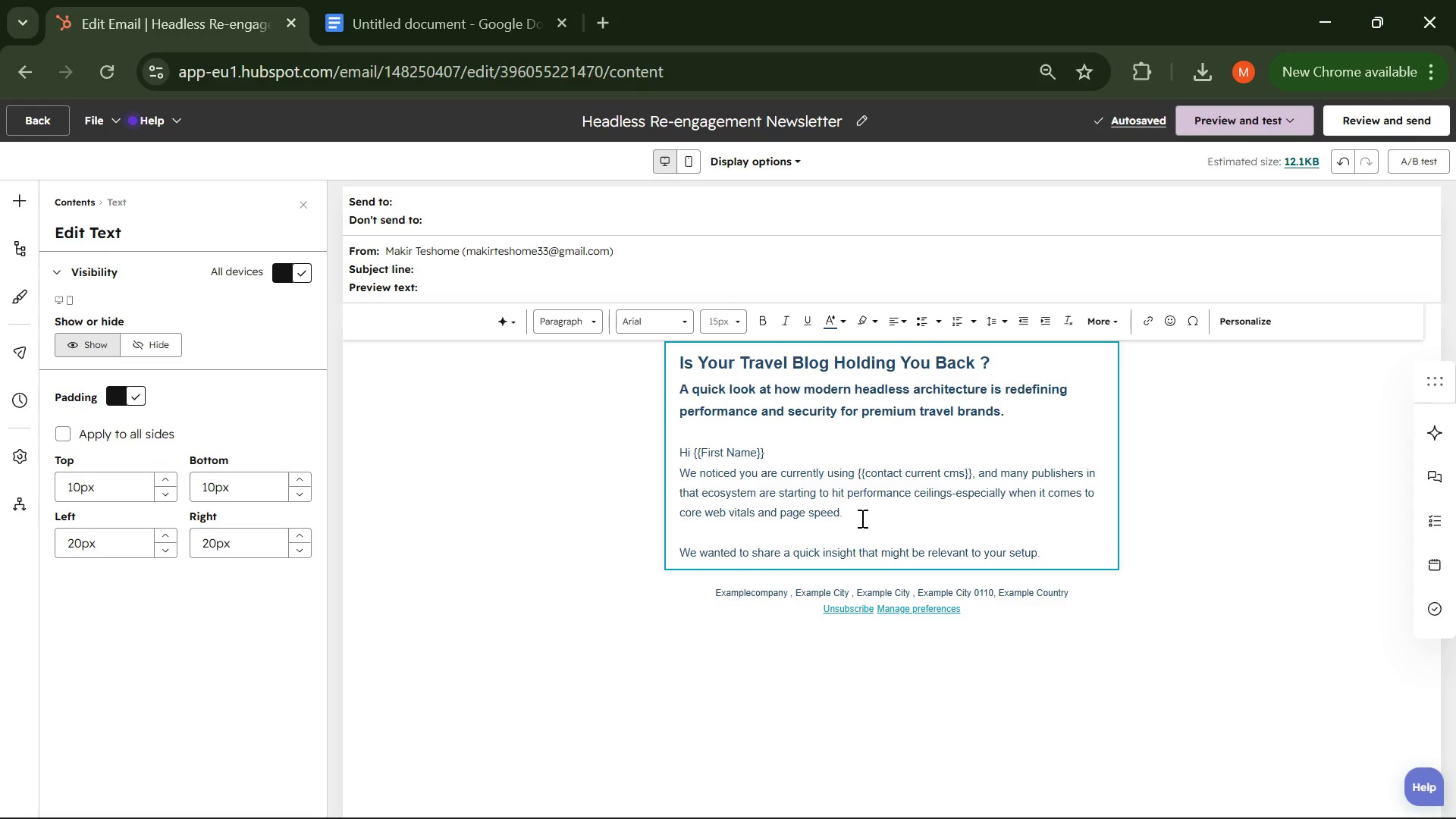 
wait(9.14)
 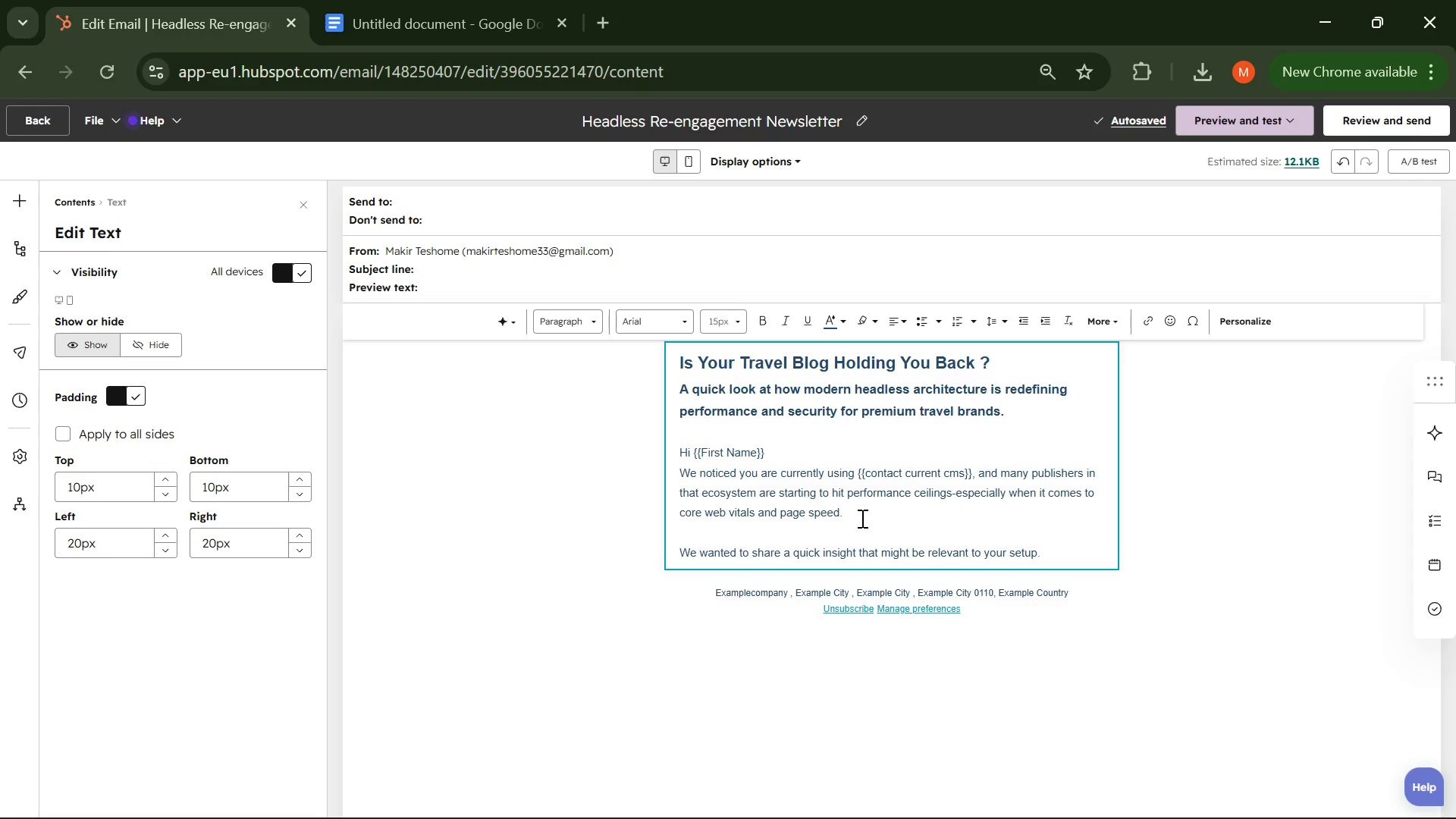 
left_click([25, 212])
 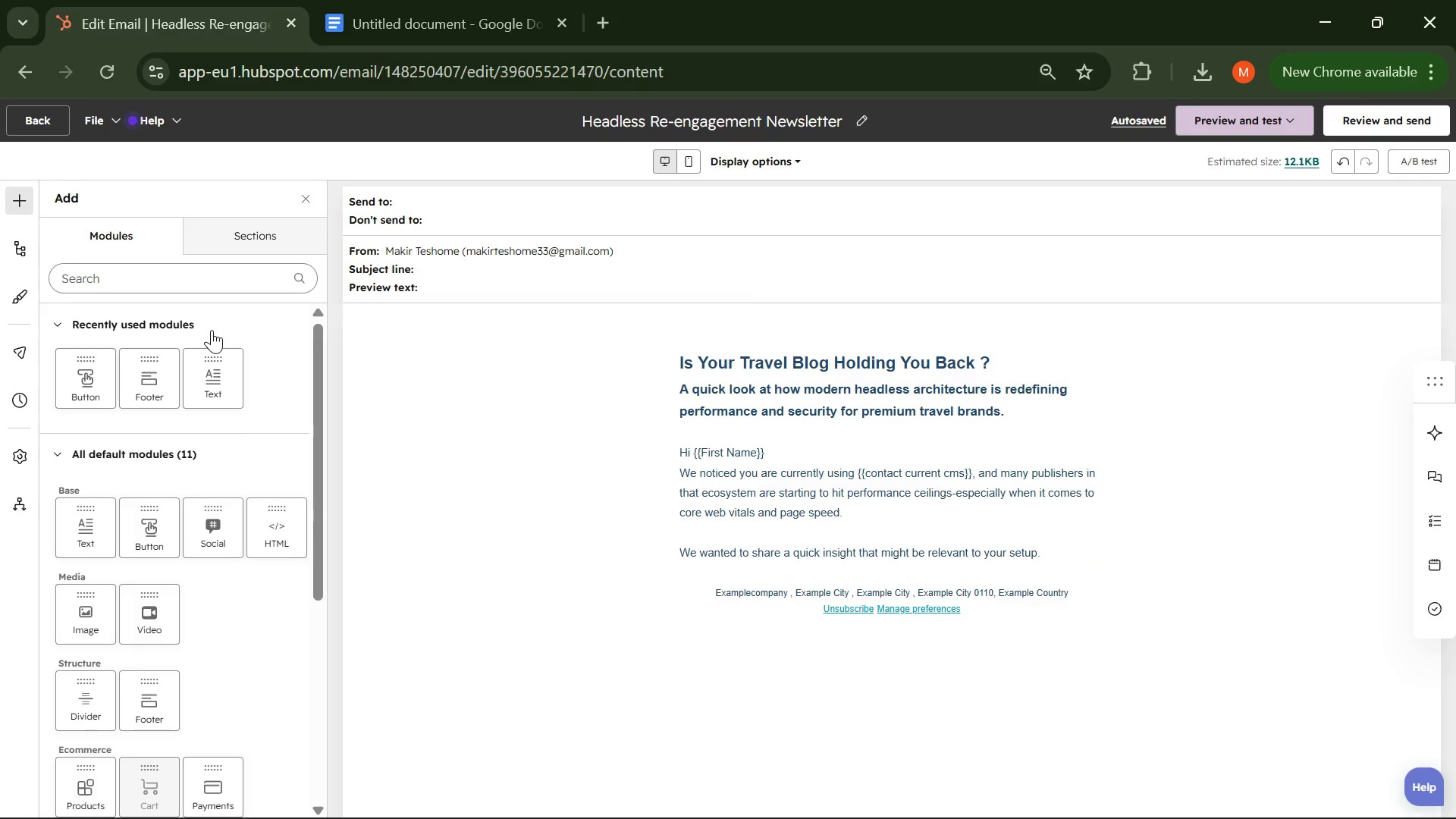 
wait(5.97)
 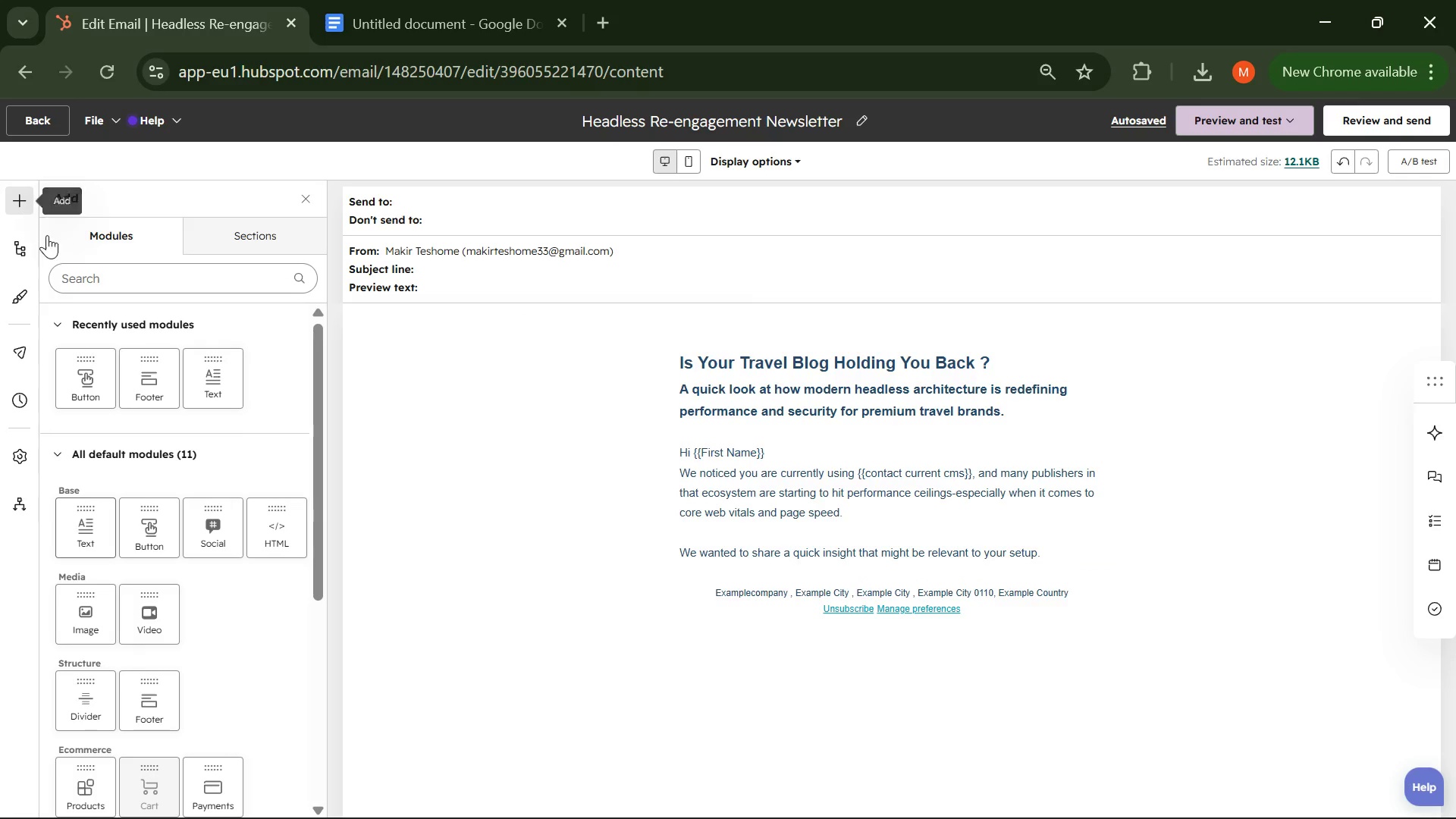 
scroll: coordinate [178, 415], scroll_direction: down, amount: 2.0
 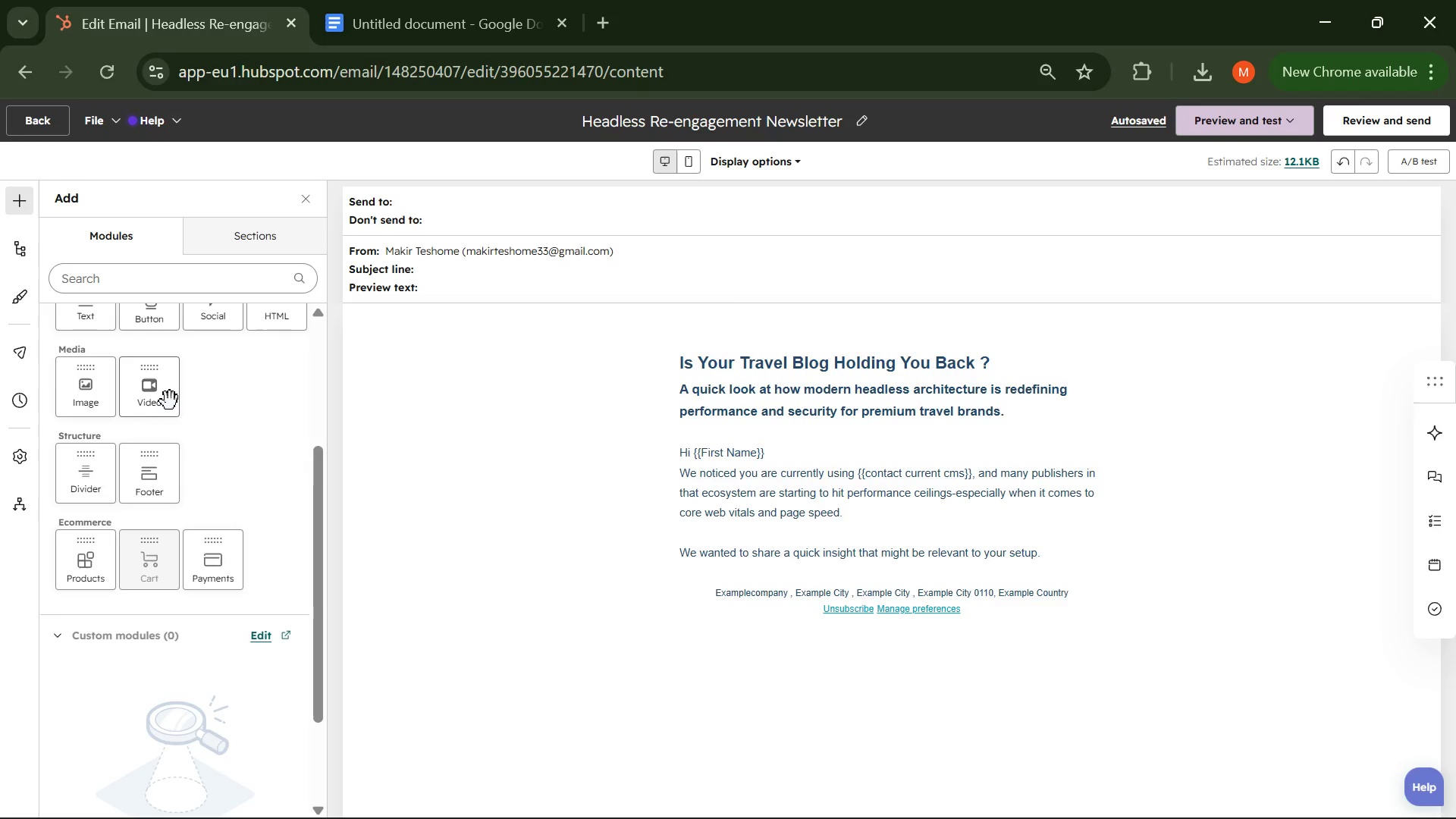 
scroll: coordinate [168, 400], scroll_direction: up, amount: 1.0
 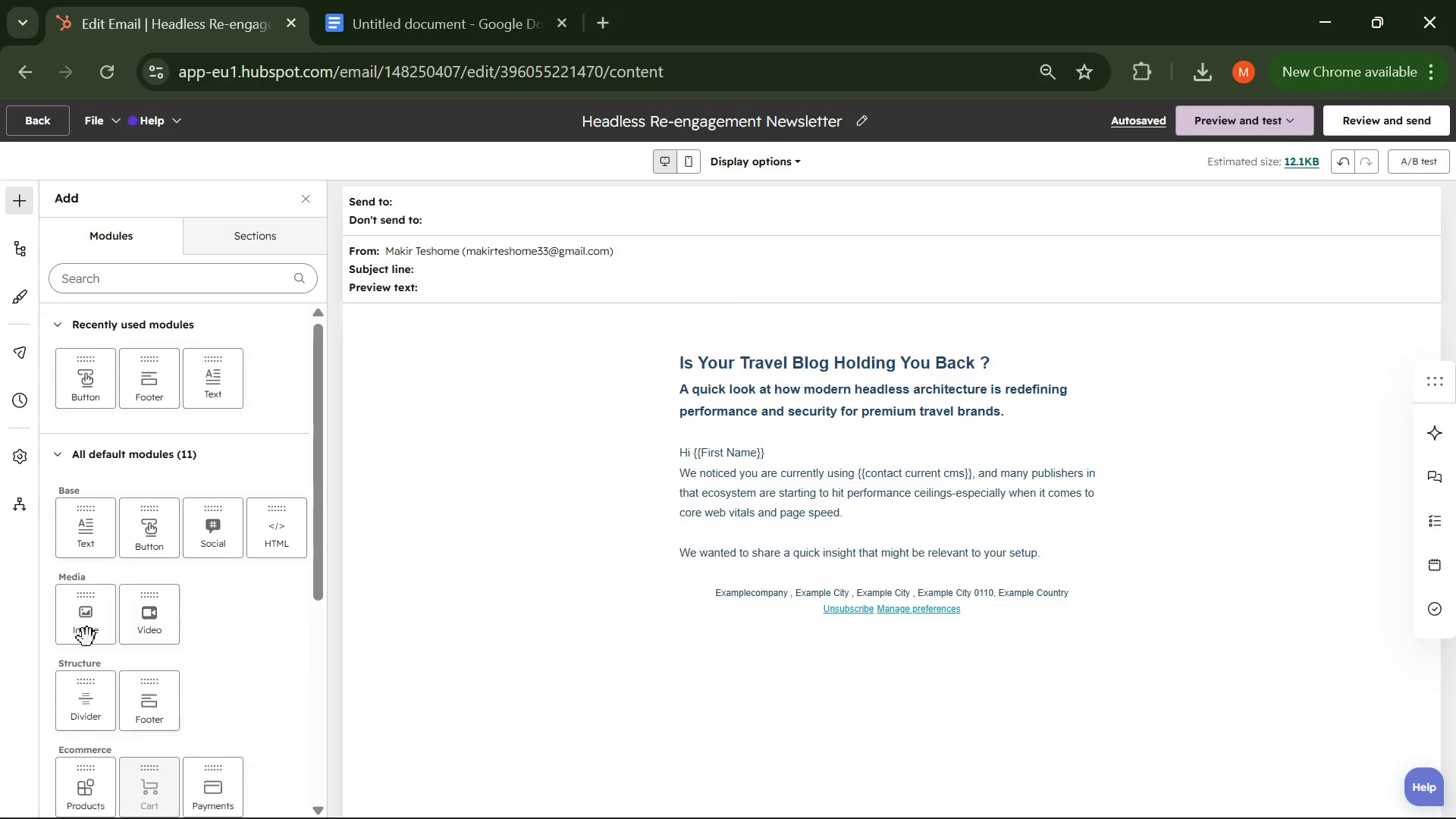 
left_click_drag(start_coordinate=[87, 623], to_coordinate=[873, 588])
 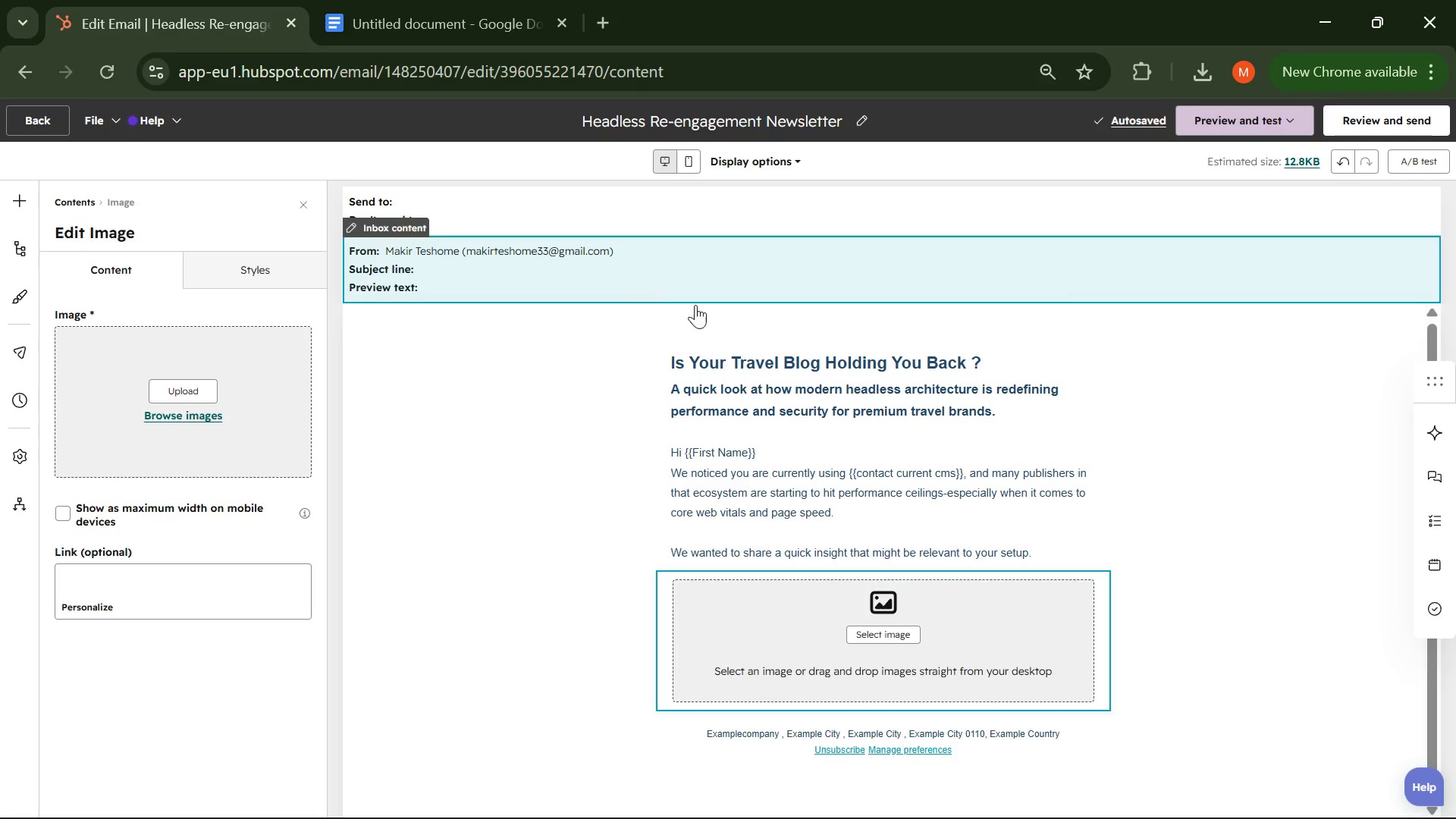 
wait(5.22)
 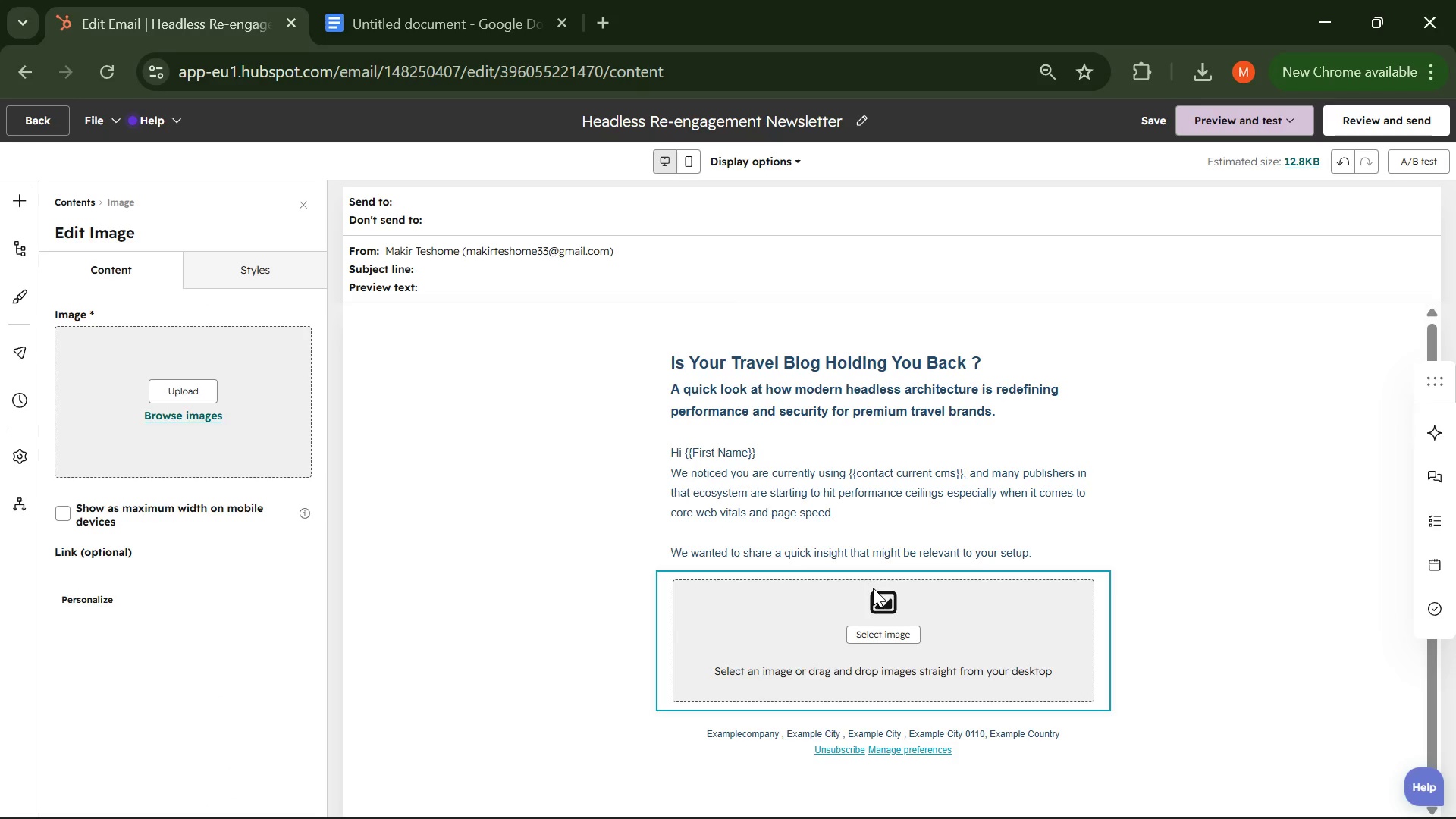 
left_click([977, 797])